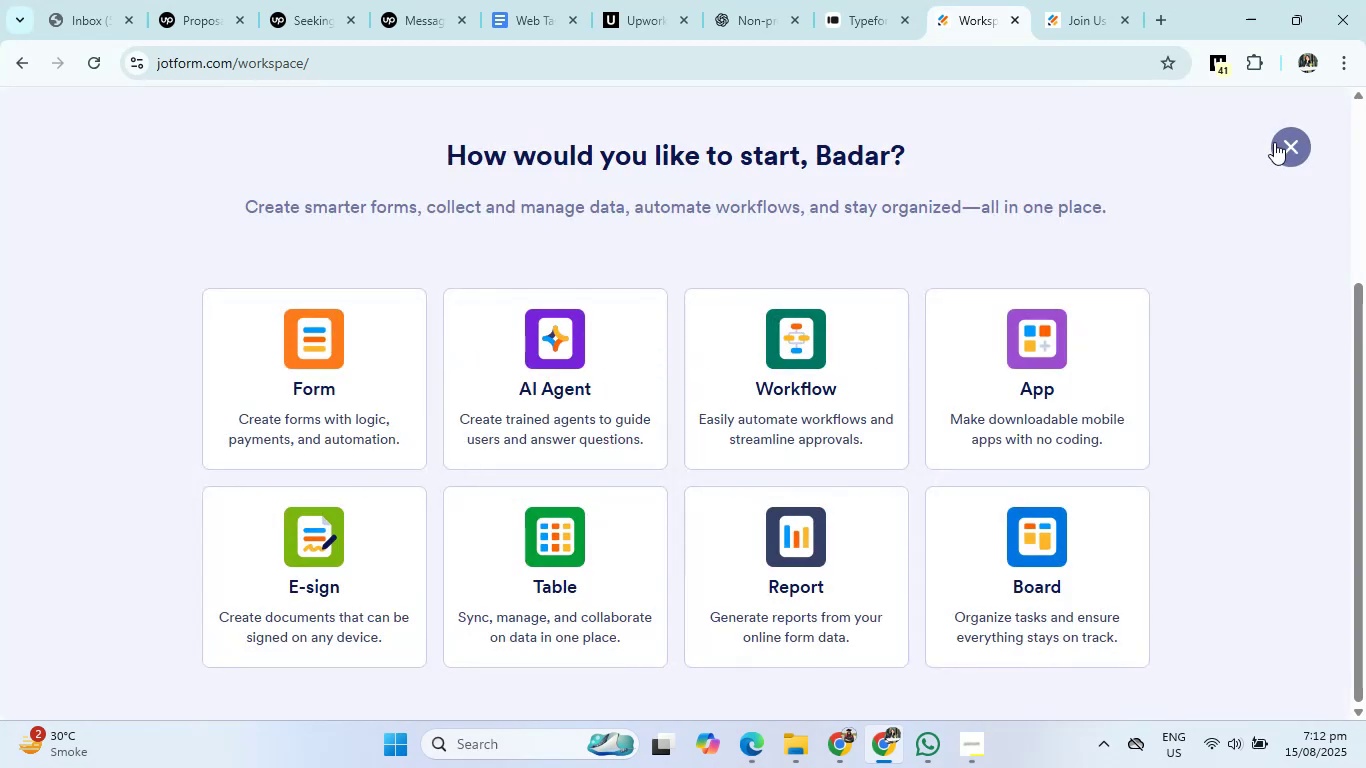 
left_click([1281, 146])
 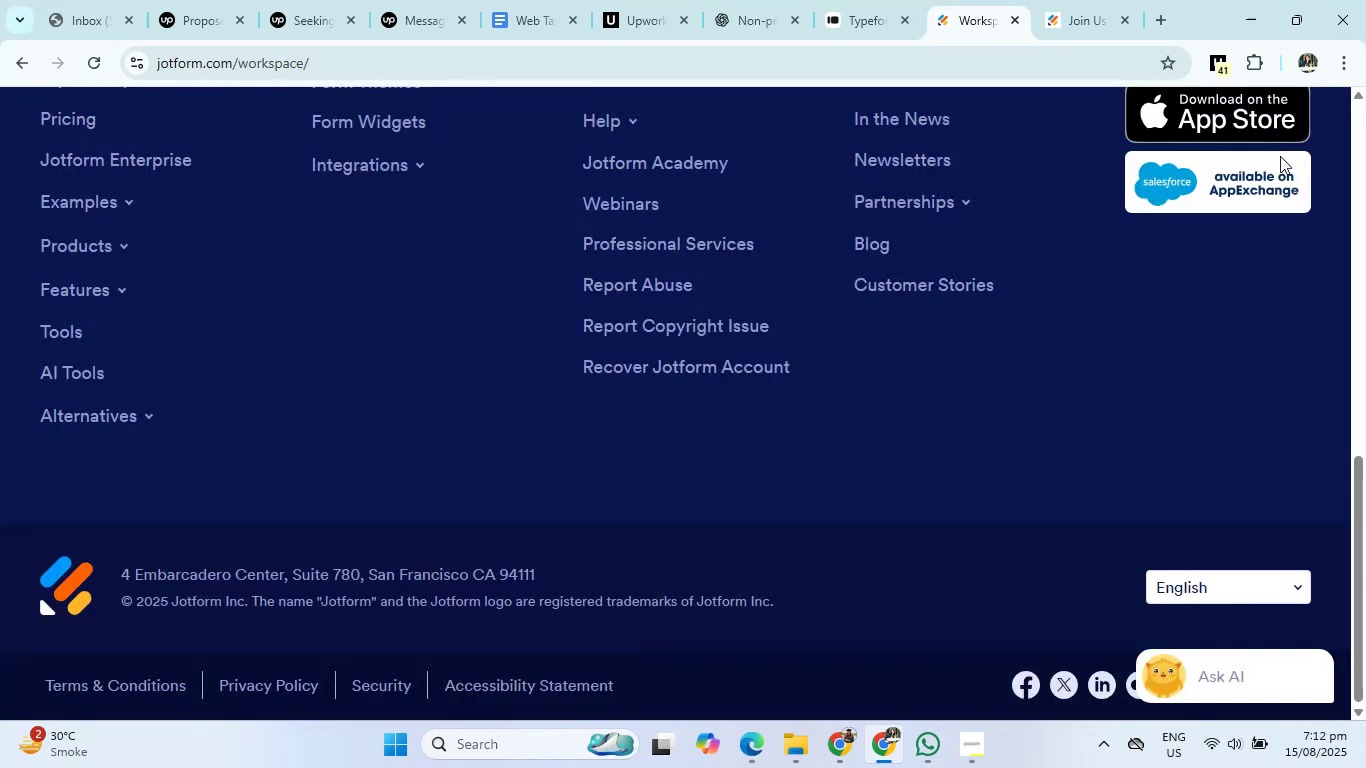 
scroll: coordinate [960, 347], scroll_direction: up, amount: 14.0
 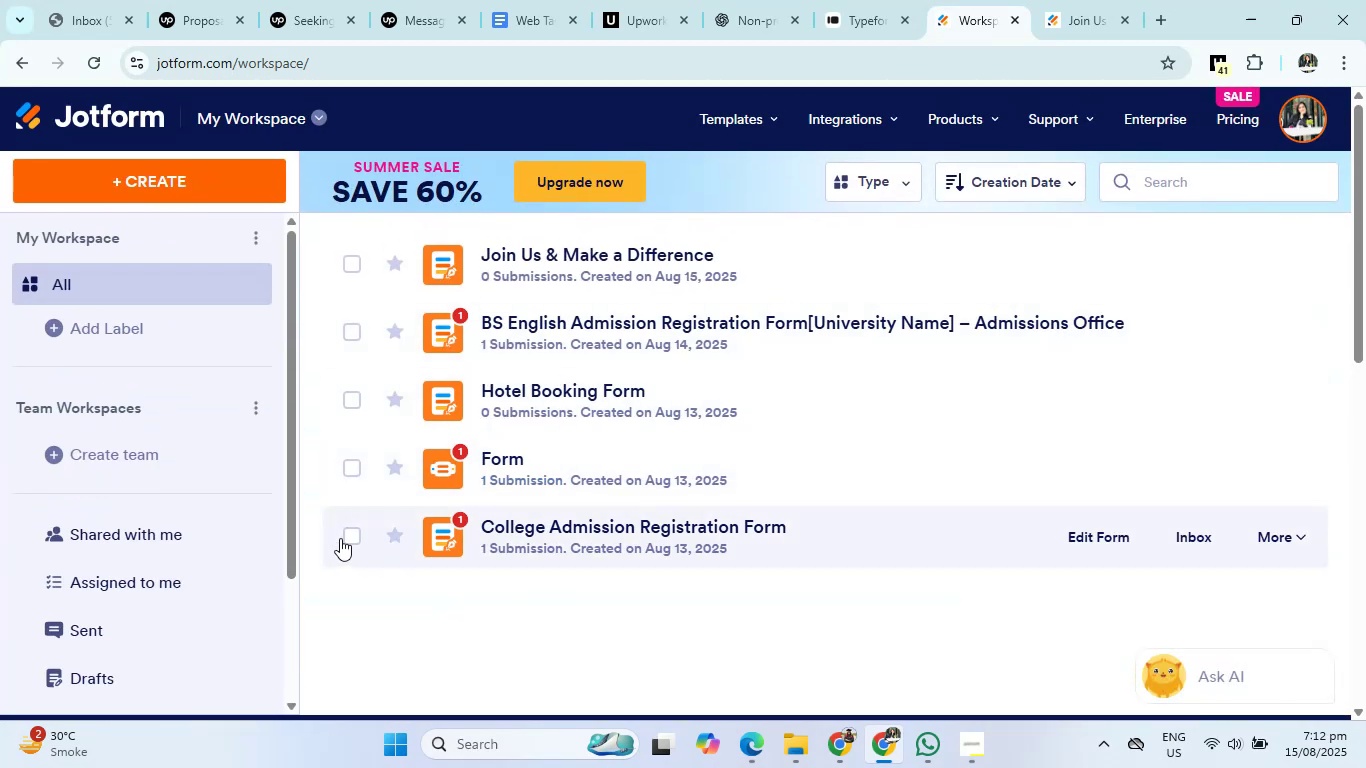 
left_click([341, 538])
 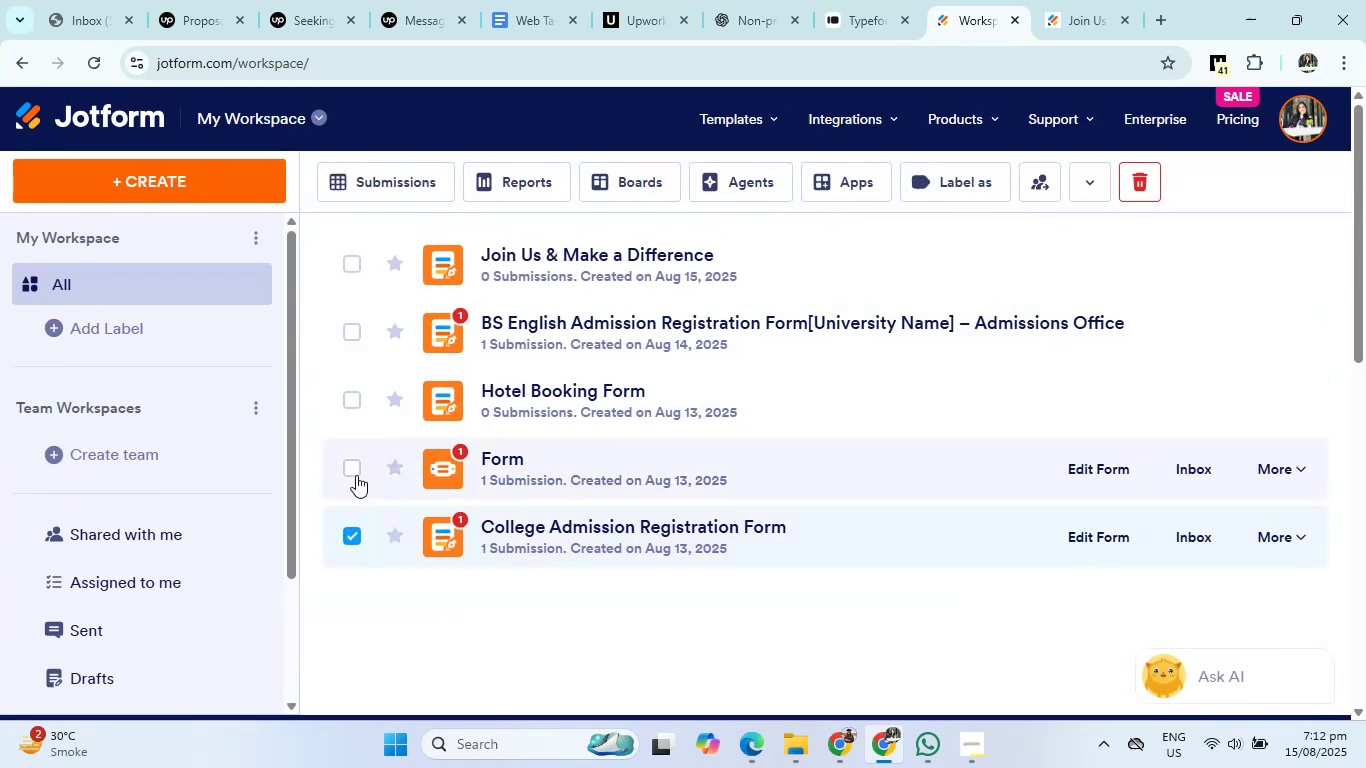 
left_click([355, 472])
 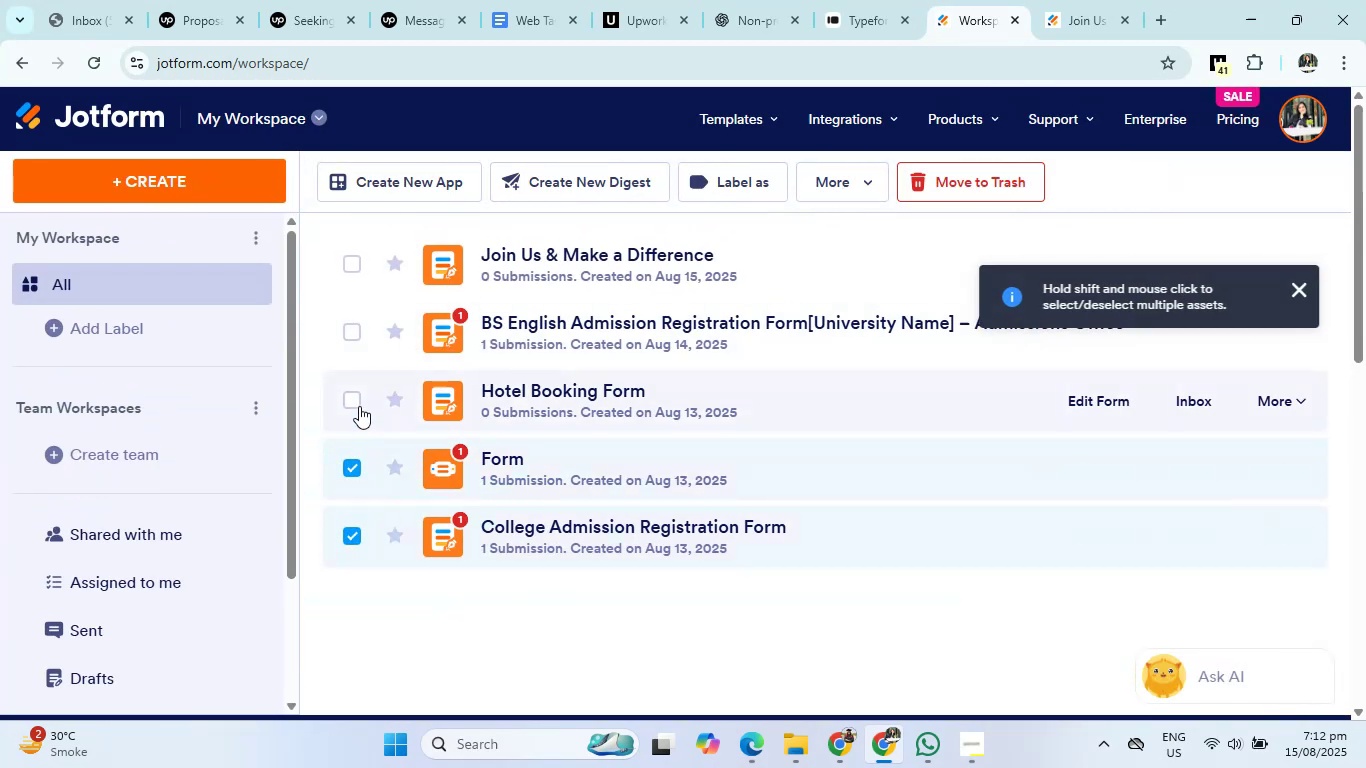 
left_click([355, 399])
 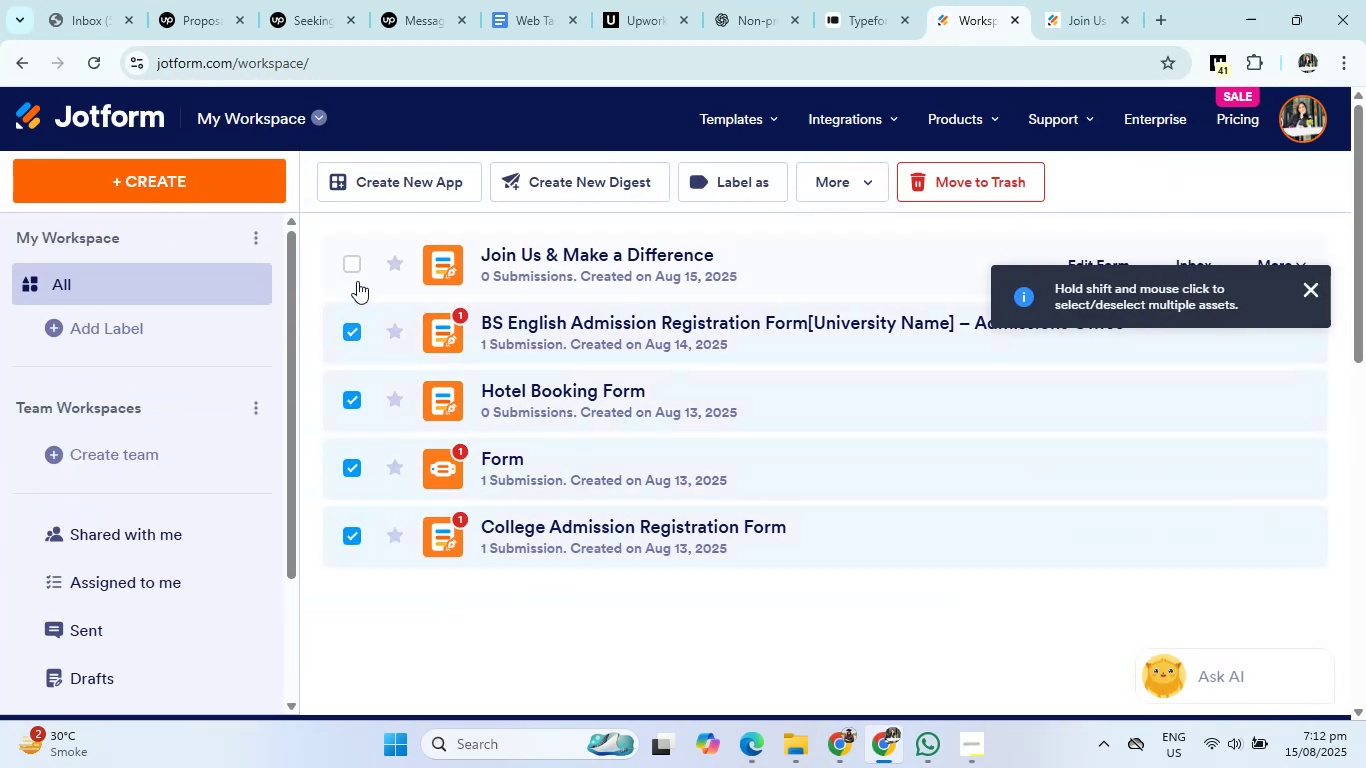 
left_click([351, 266])
 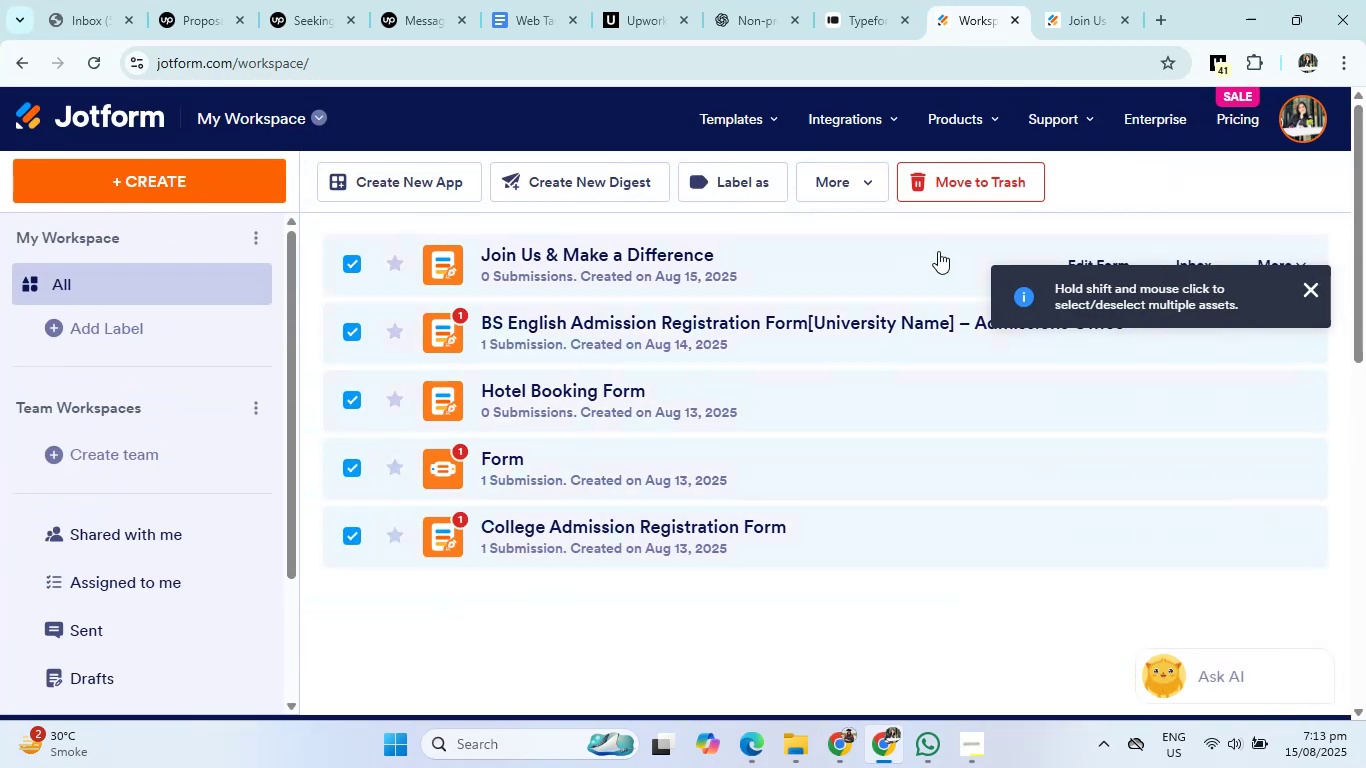 
left_click([972, 172])
 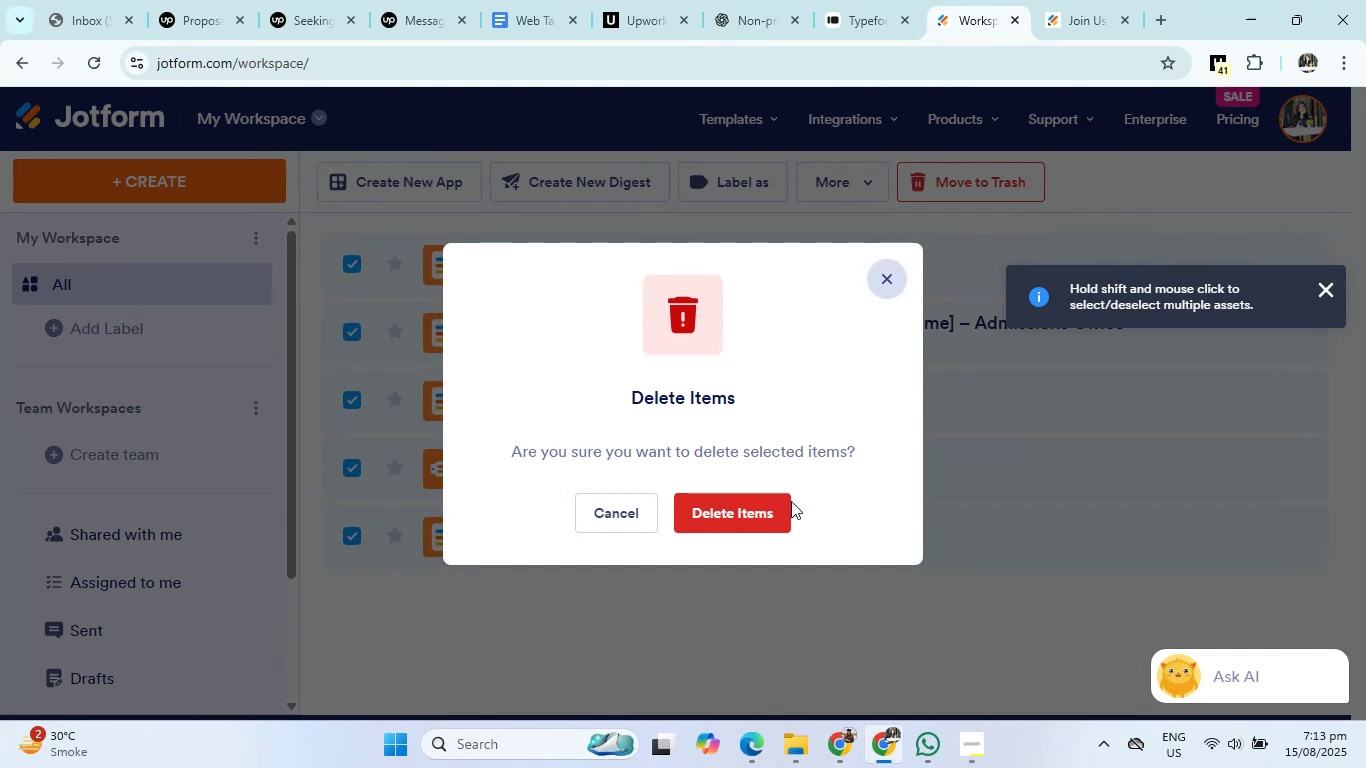 
left_click([732, 514])
 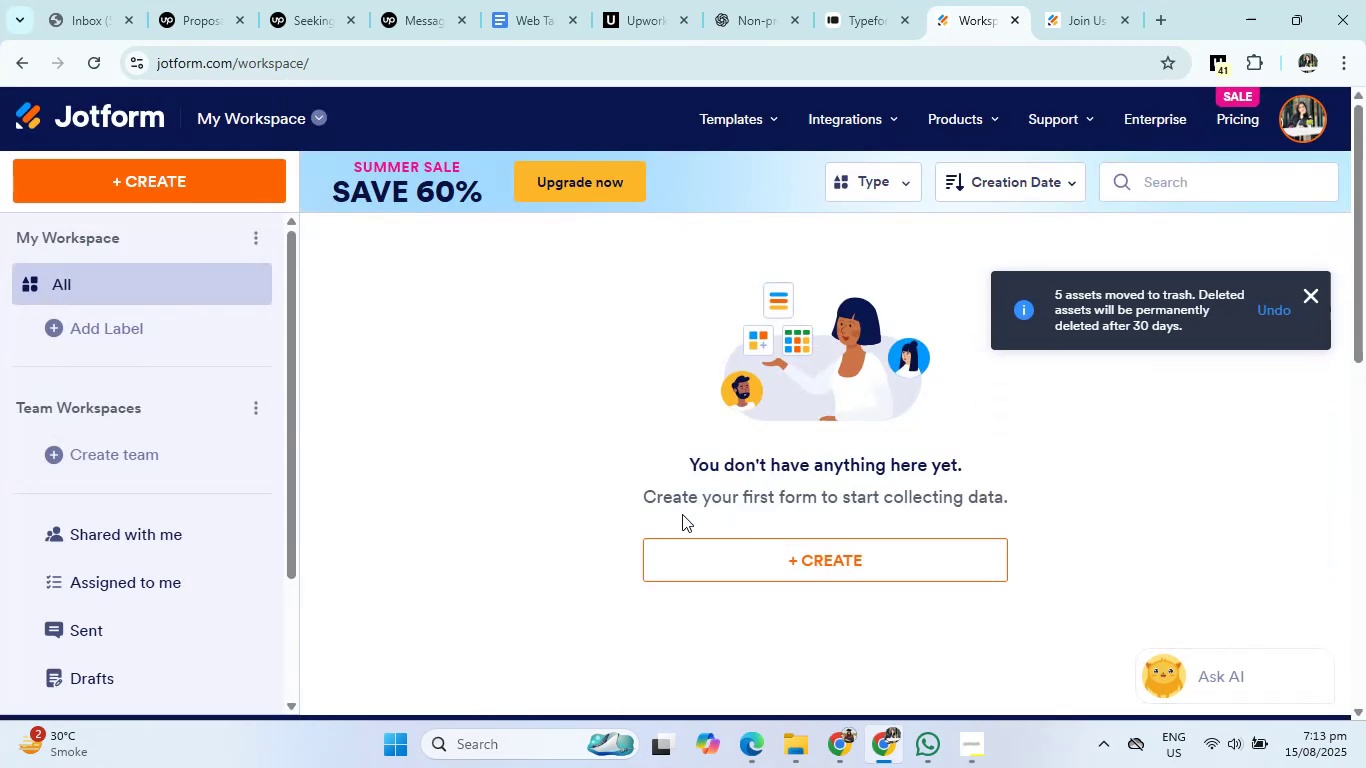 
left_click([781, 548])
 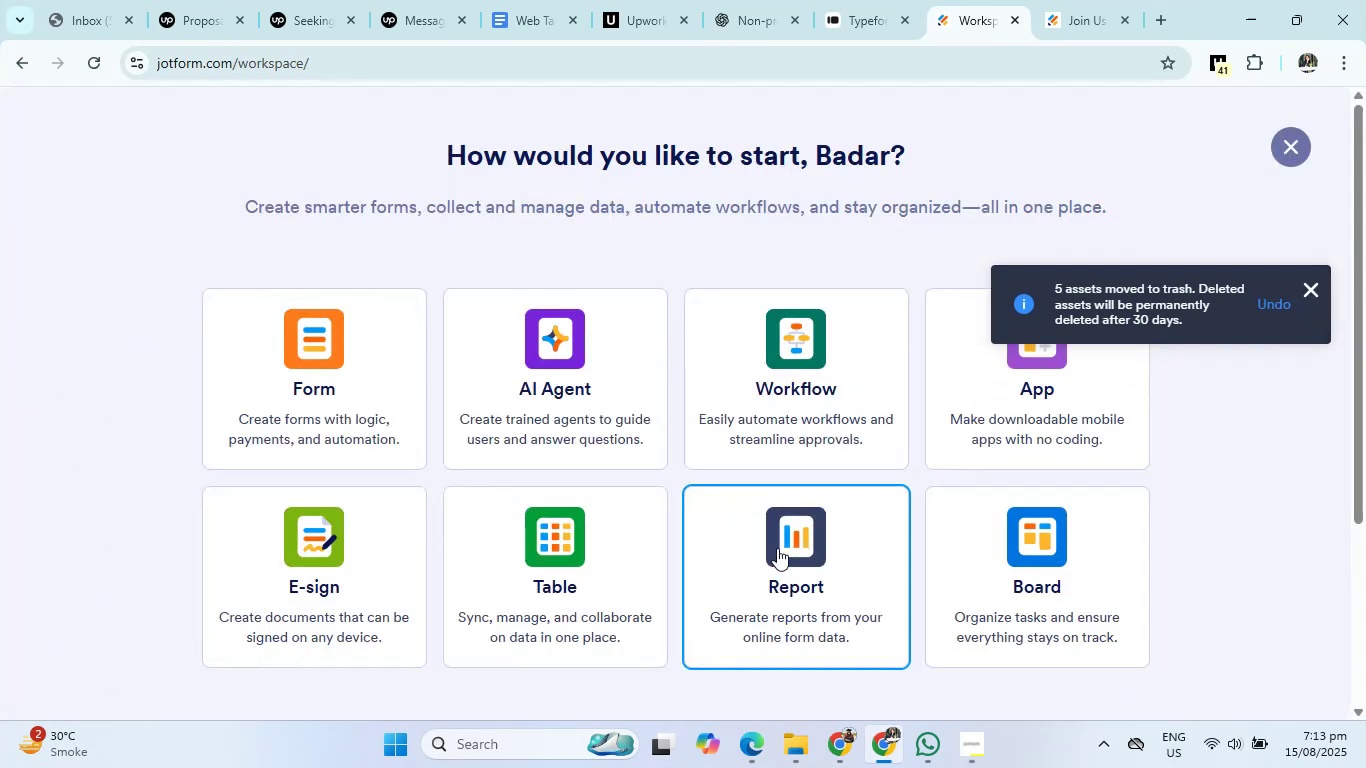 
left_click([254, 340])
 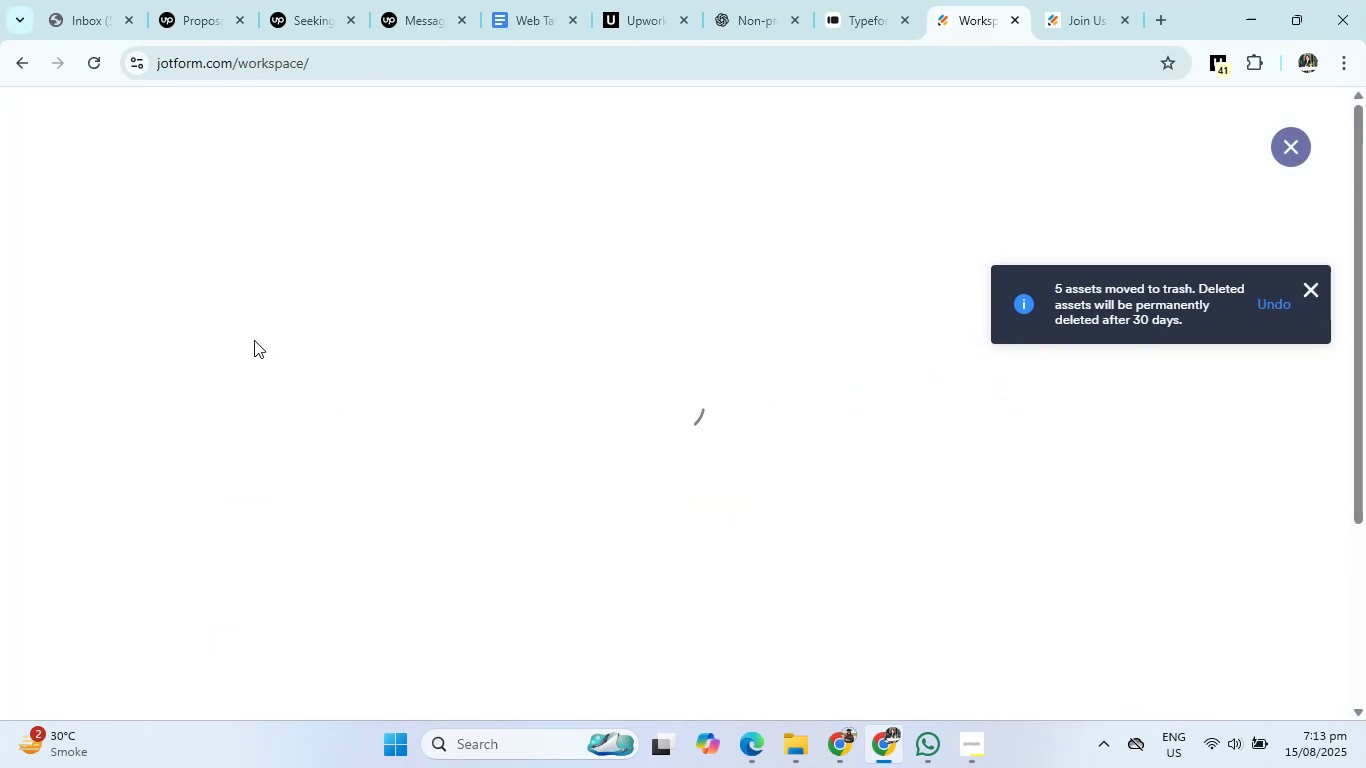 
mouse_move([580, 412])
 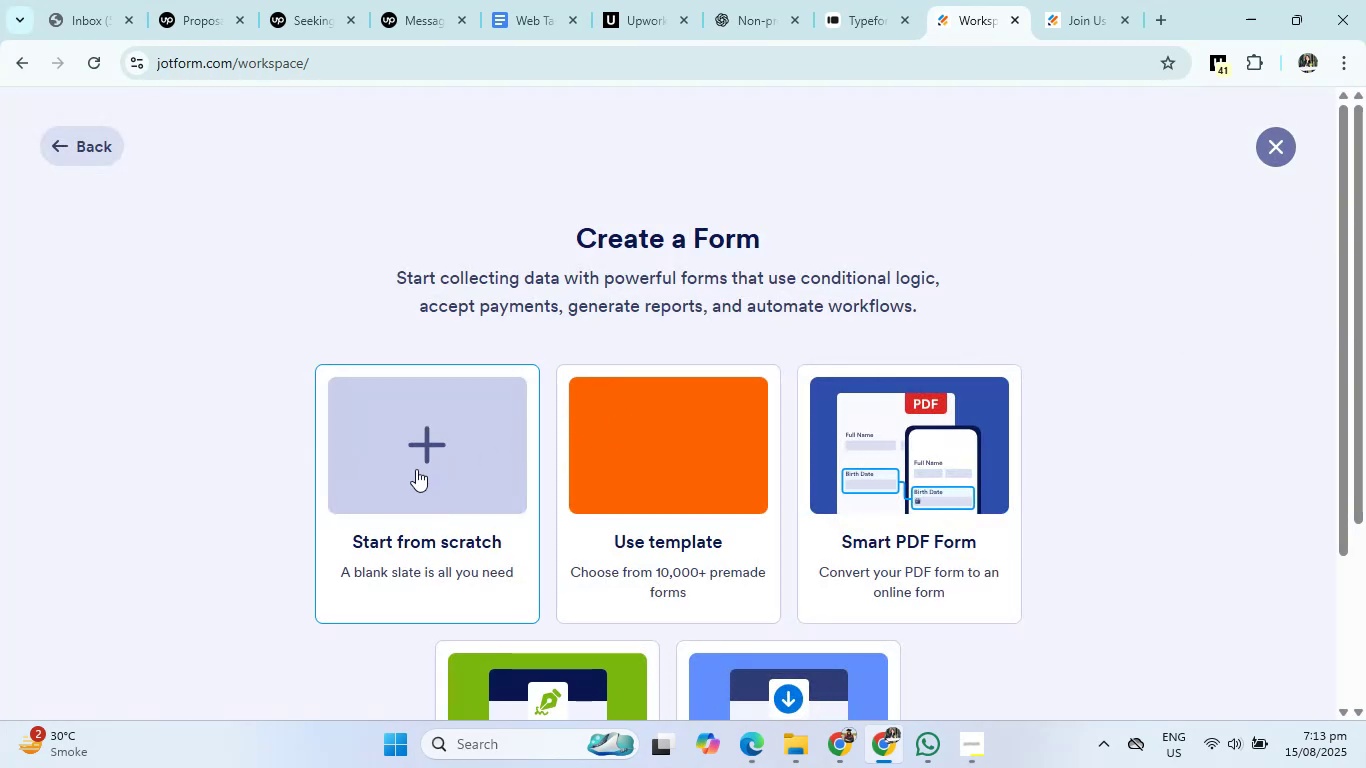 
left_click([416, 469])
 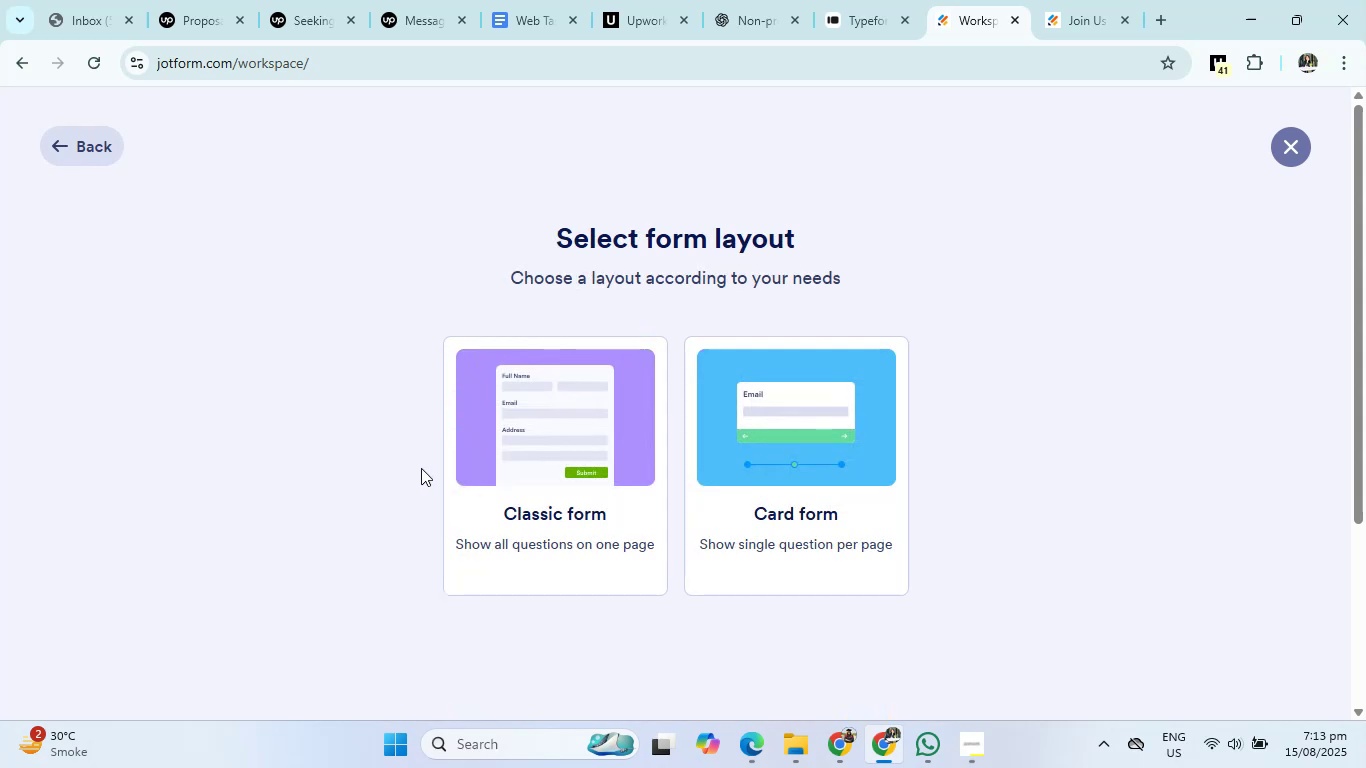 
left_click([538, 446])
 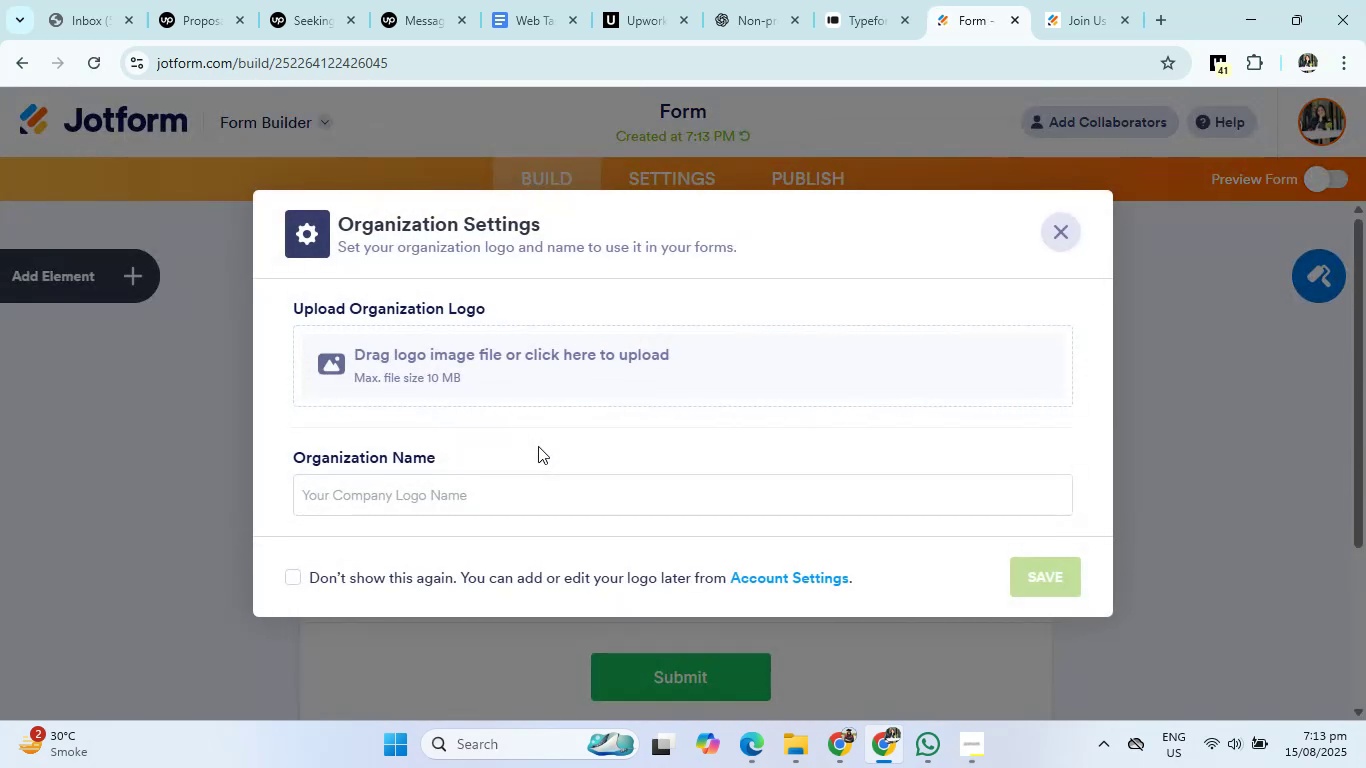 
left_click([557, 358])
 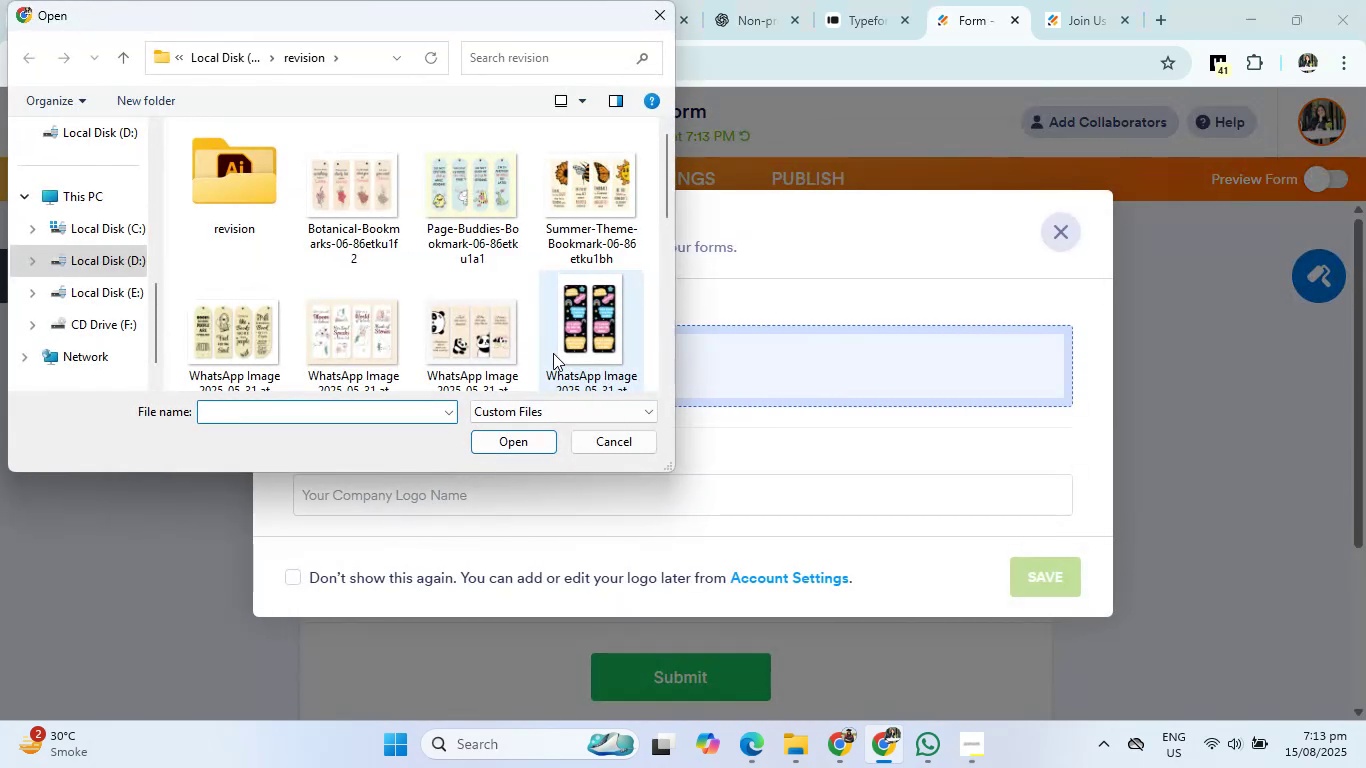 
scroll: coordinate [253, 272], scroll_direction: down, amount: 5.0
 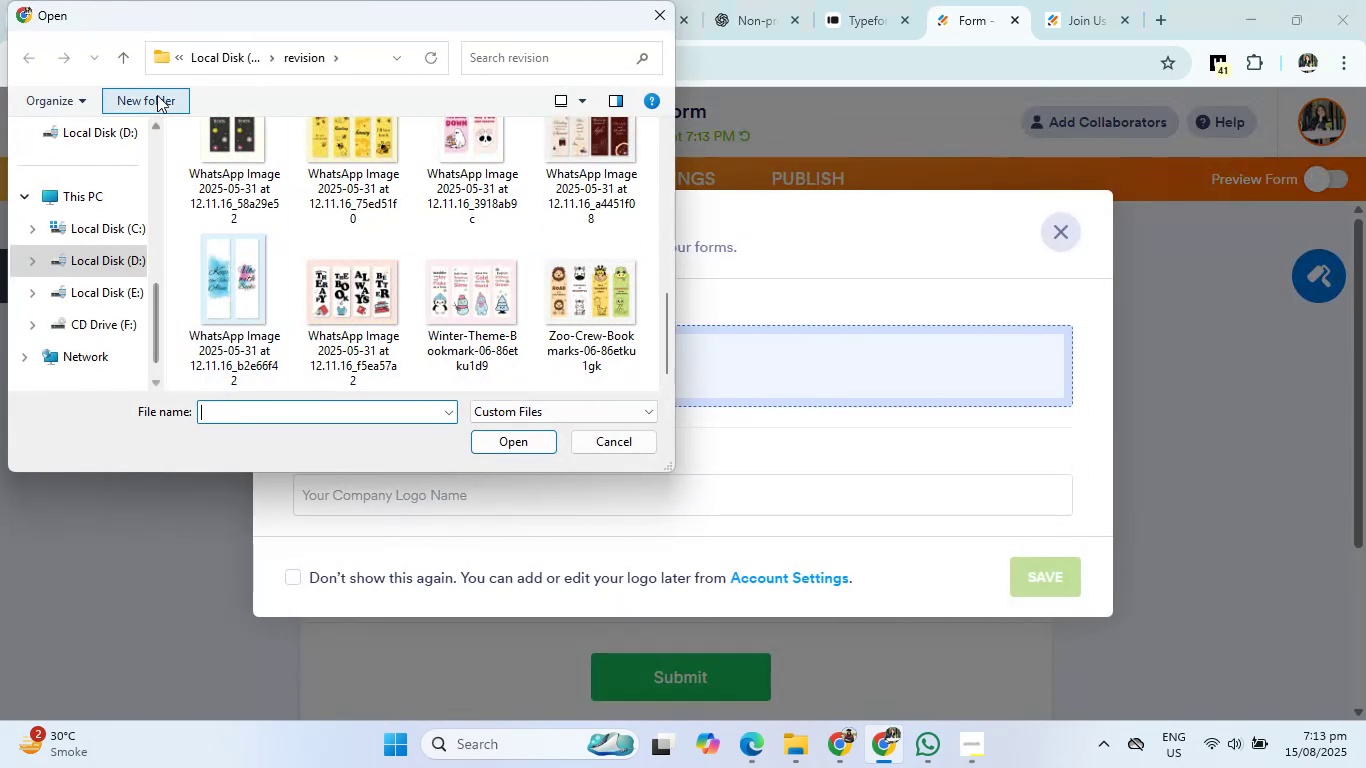 
left_click([122, 53])
 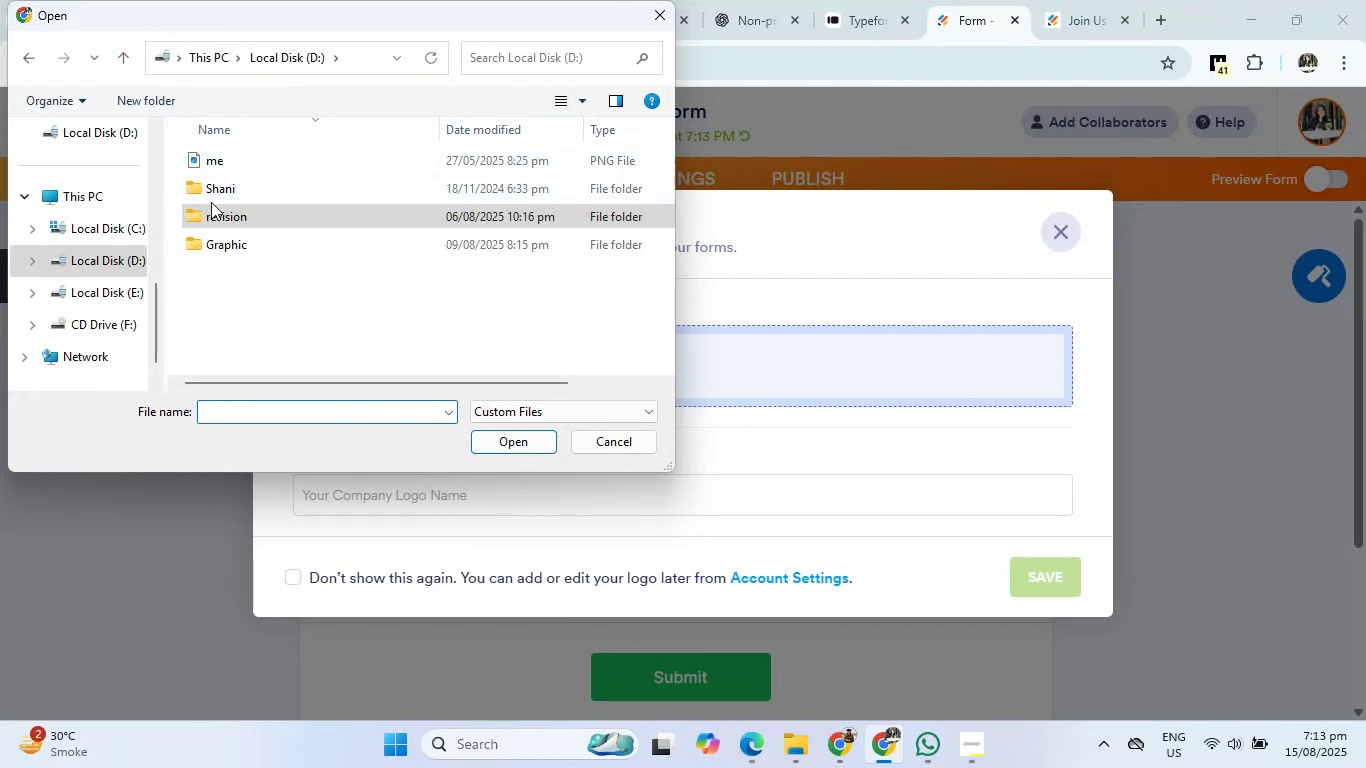 
double_click([217, 236])
 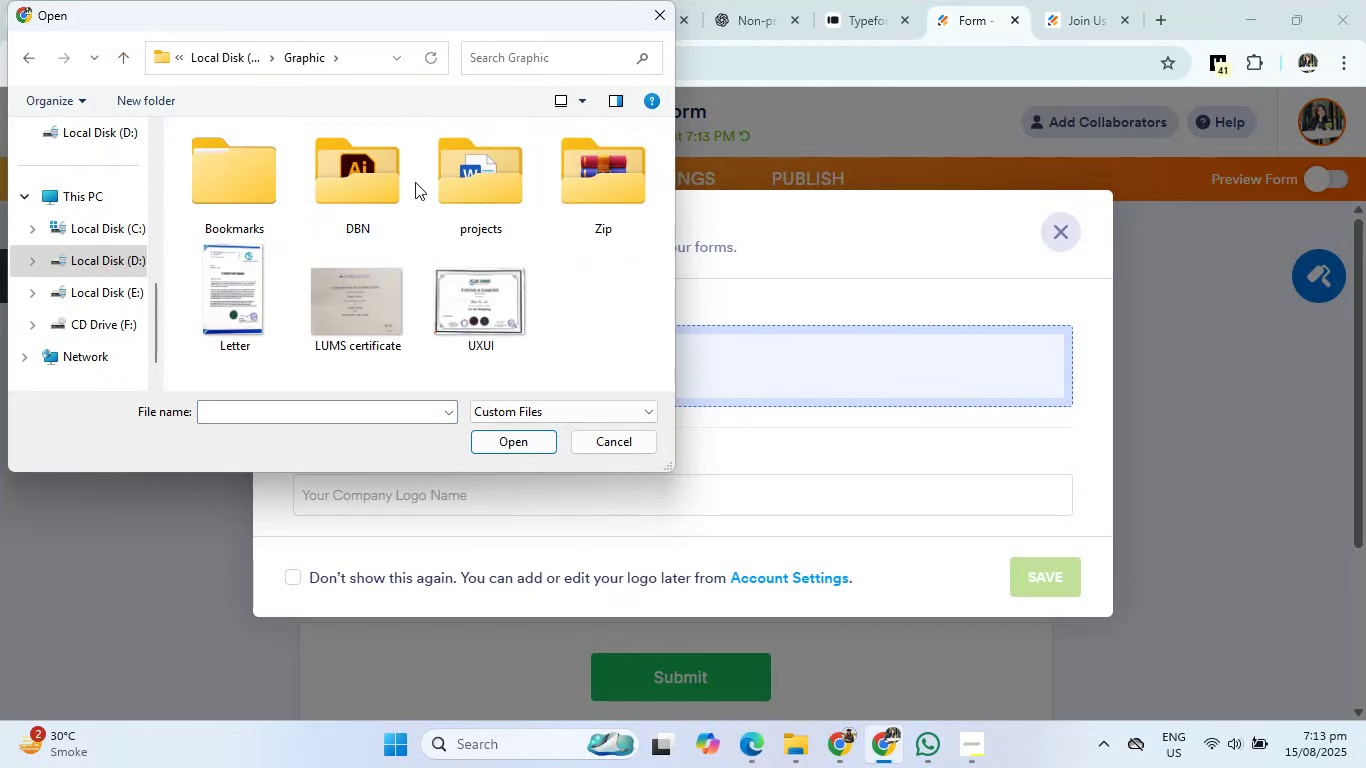 
double_click([368, 182])
 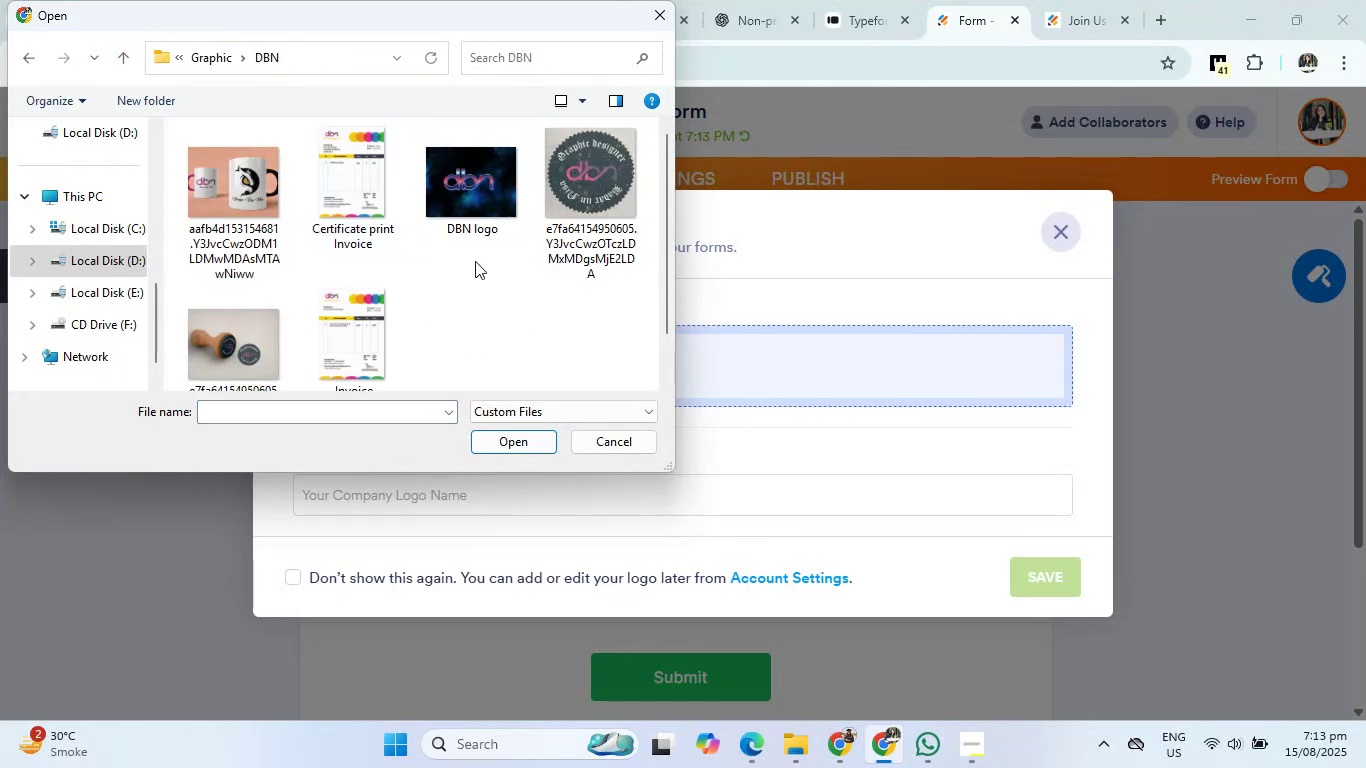 
left_click([471, 197])
 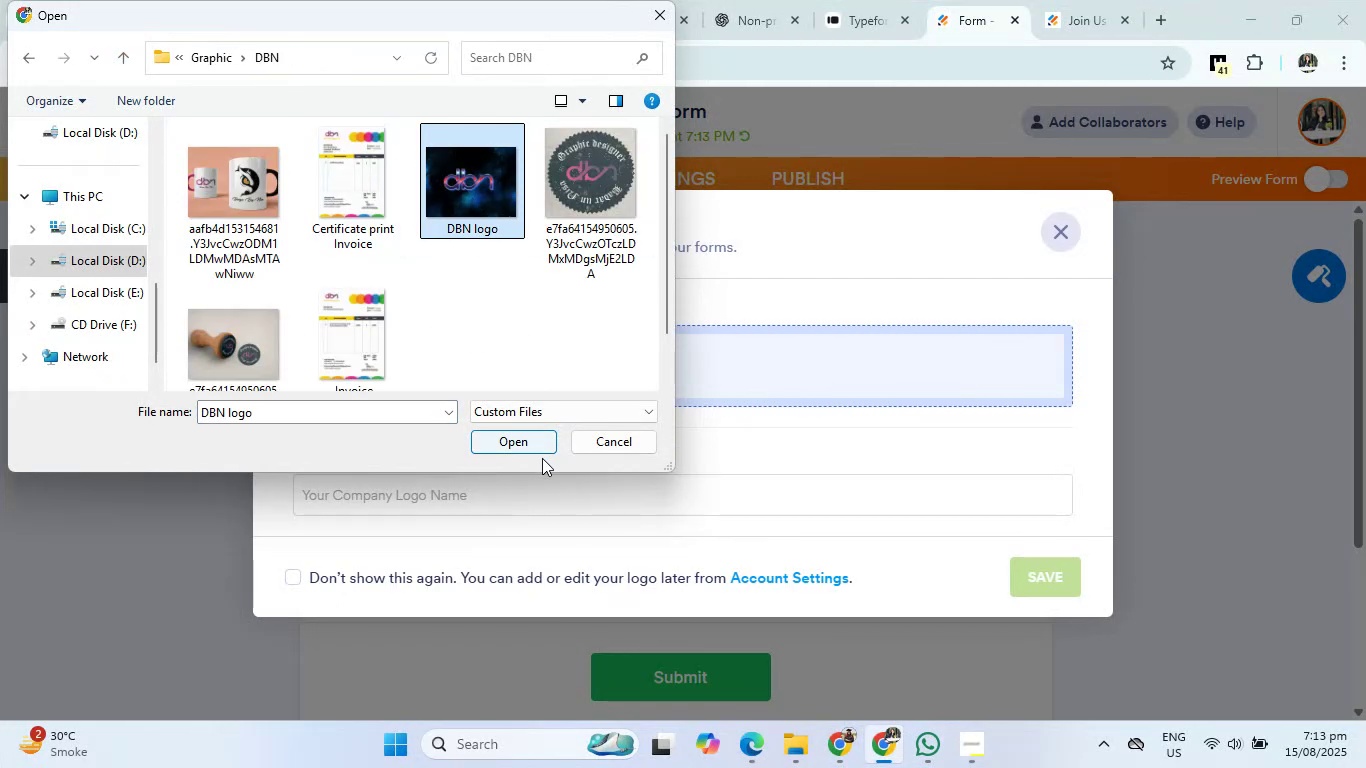 
left_click([521, 442])
 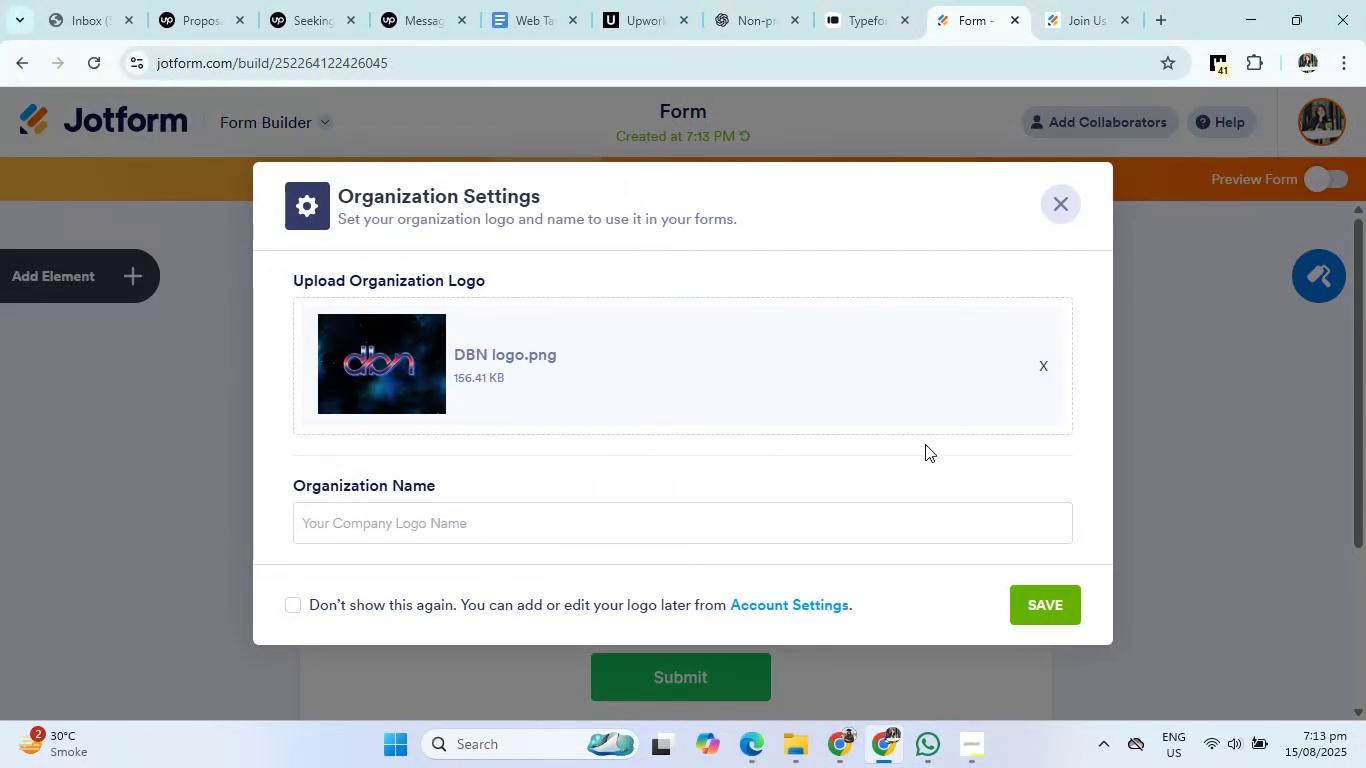 
scroll: coordinate [925, 444], scroll_direction: down, amount: 2.0
 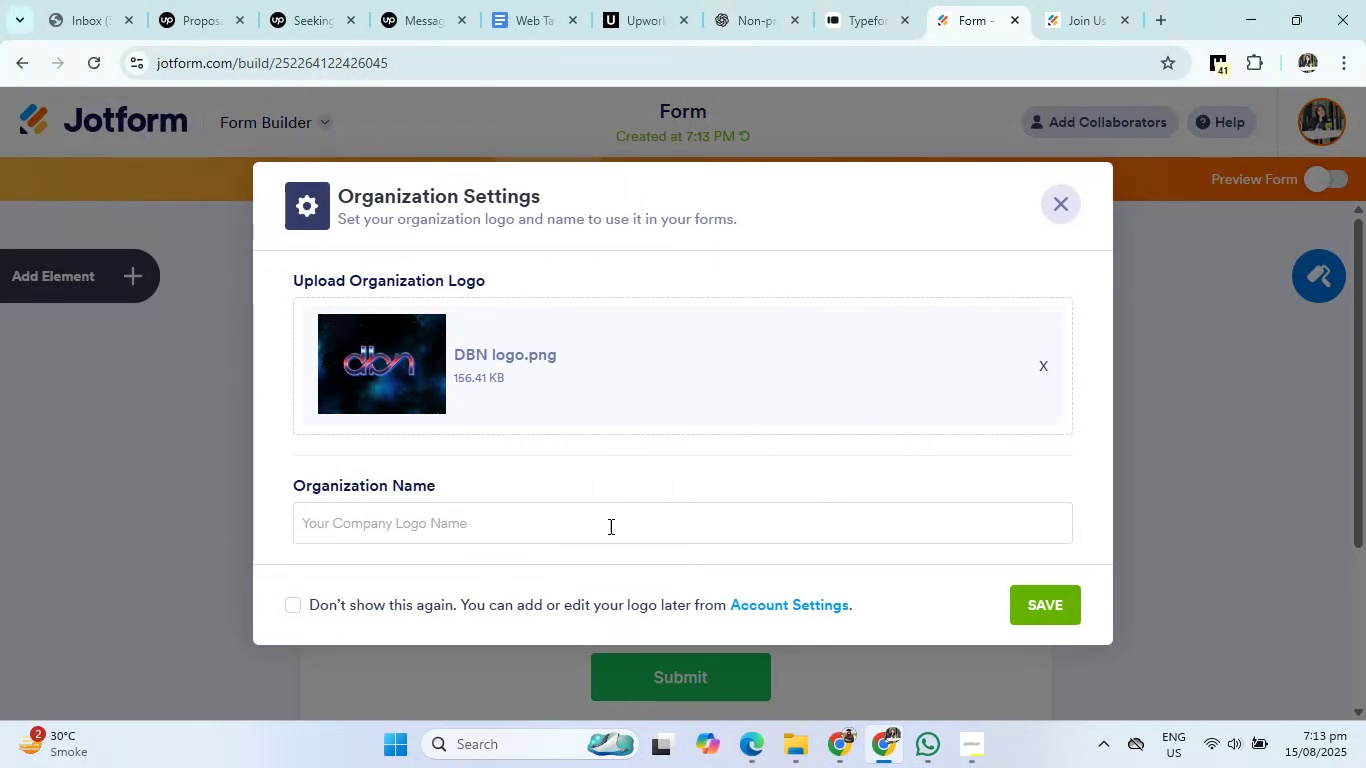 
left_click([598, 530])
 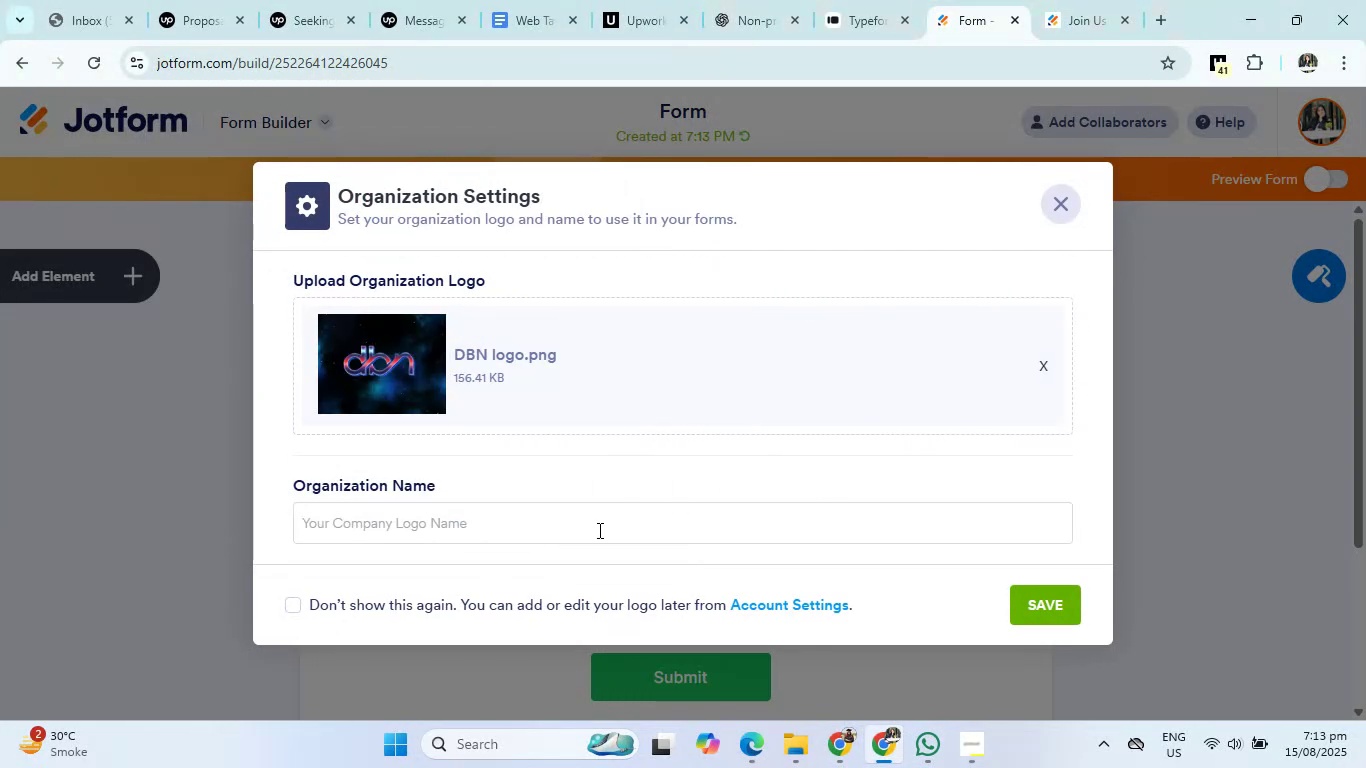 
type(Design By Nisa)
 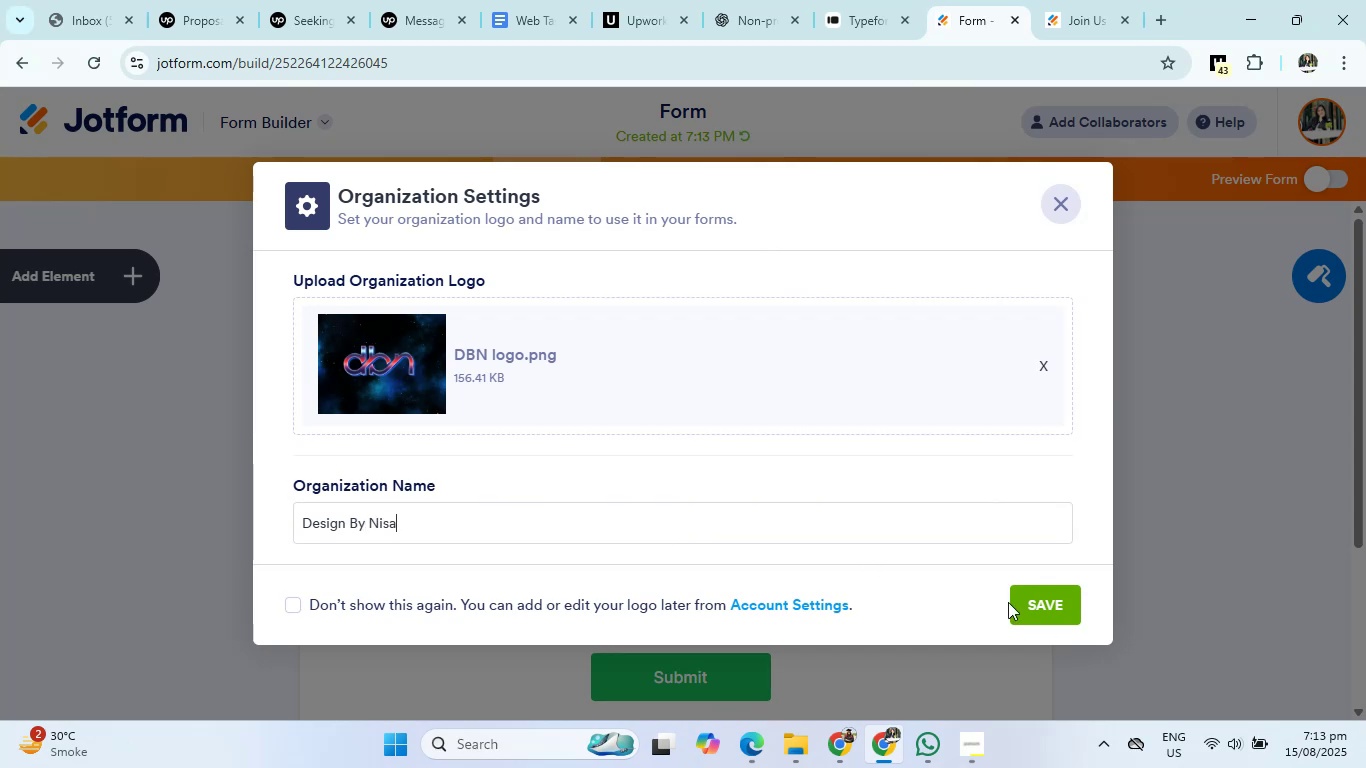 
double_click([1009, 598])
 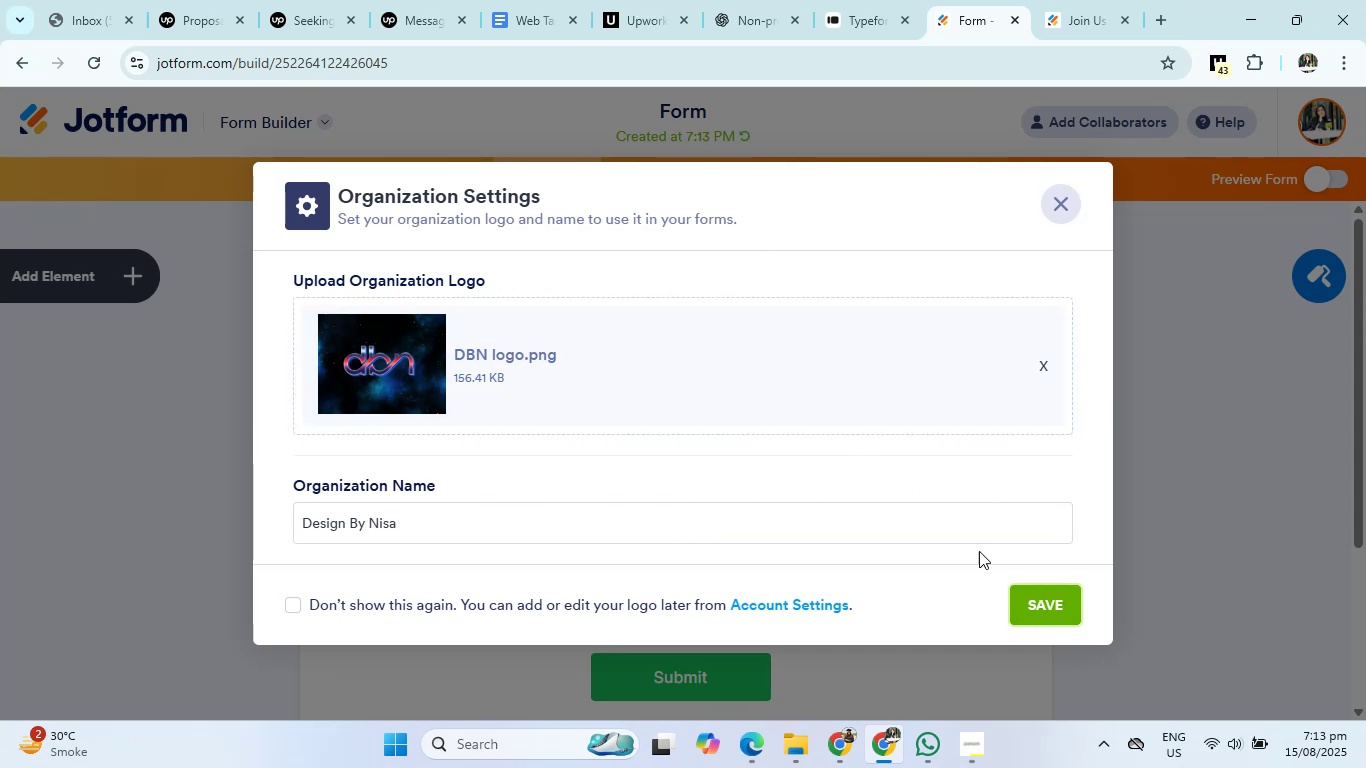 
left_click([1028, 600])
 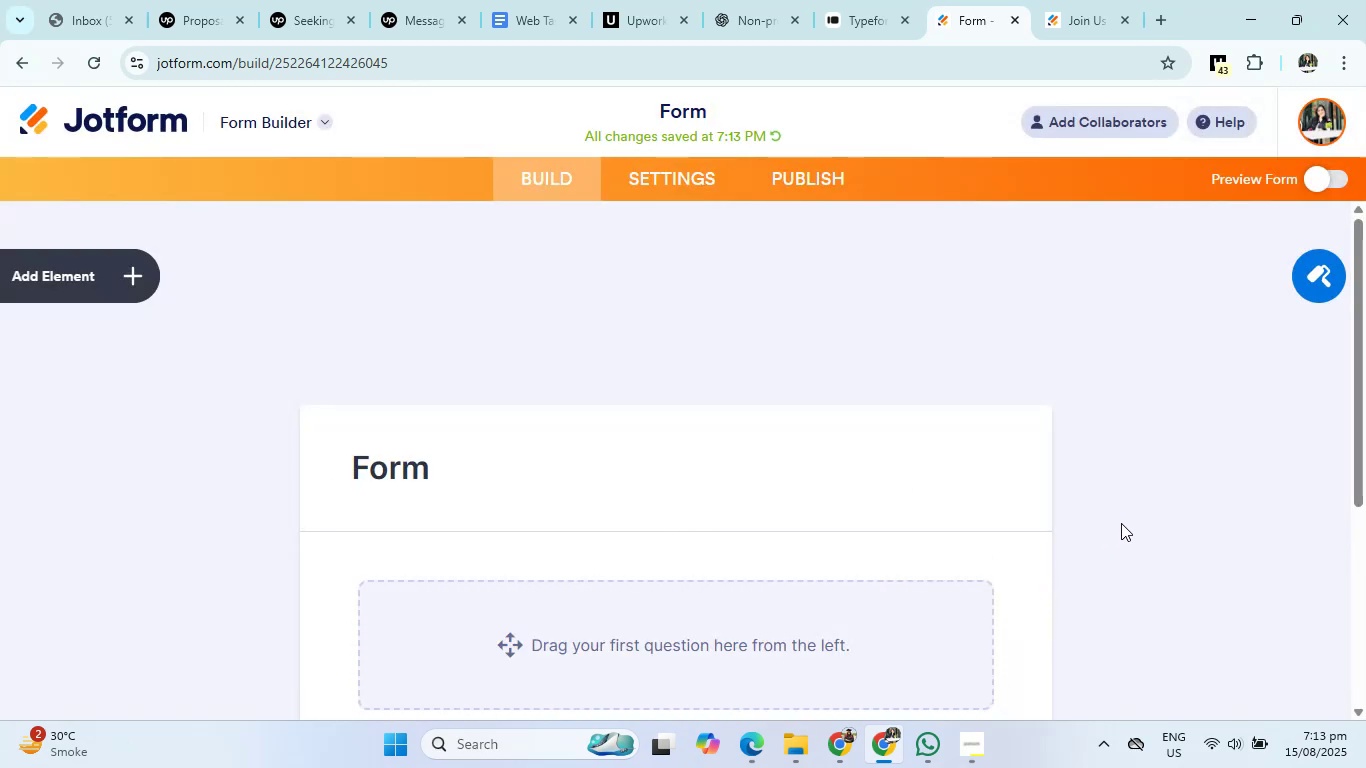 
scroll: coordinate [1136, 511], scroll_direction: none, amount: 0.0
 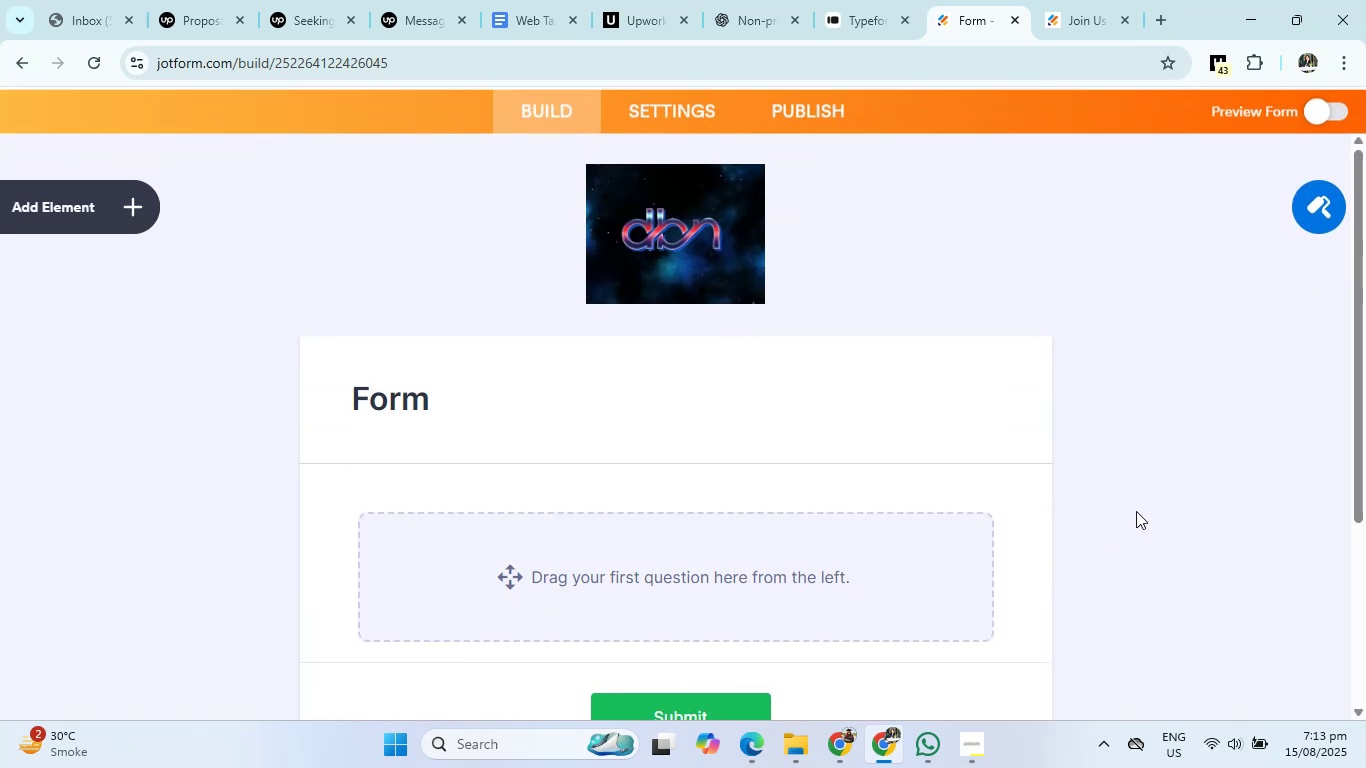 
scroll: coordinate [1136, 511], scroll_direction: up, amount: 1.0
 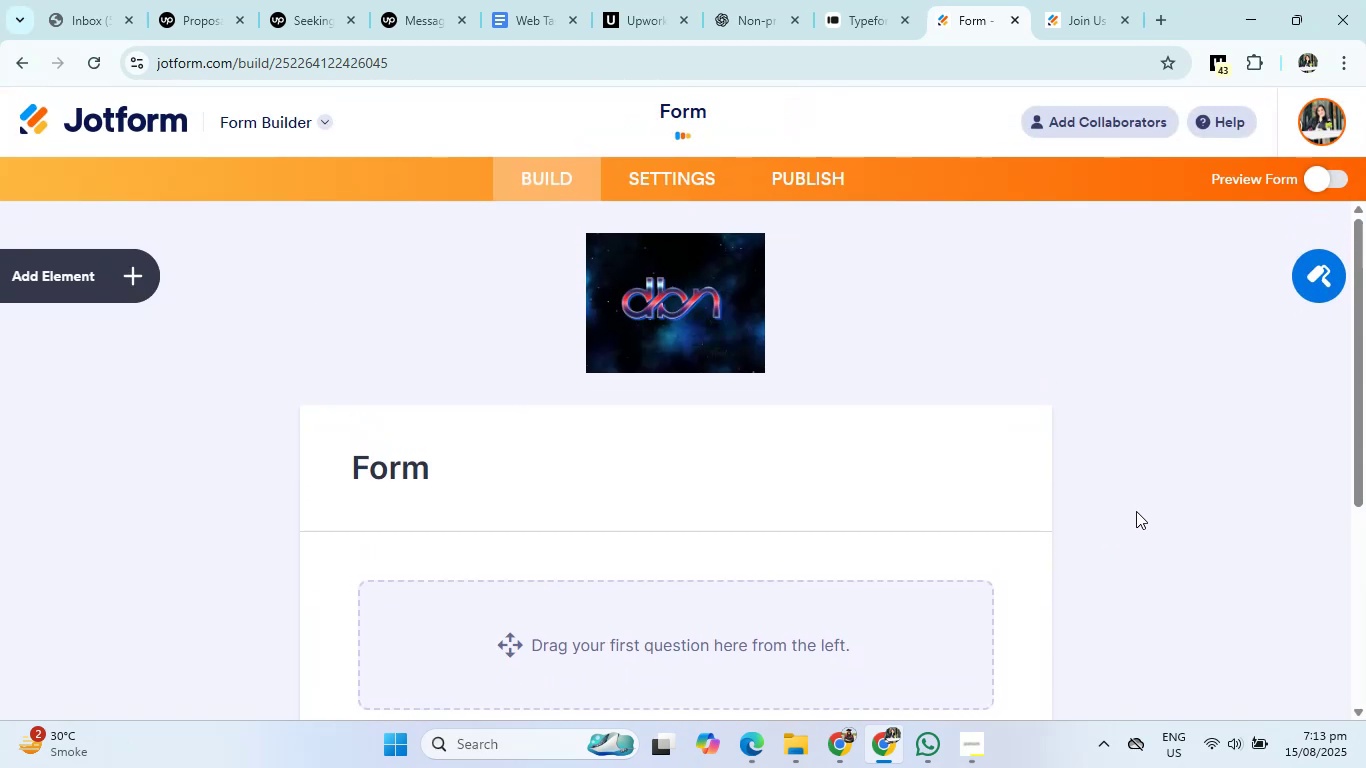 
scroll: coordinate [1136, 511], scroll_direction: down, amount: 1.0
 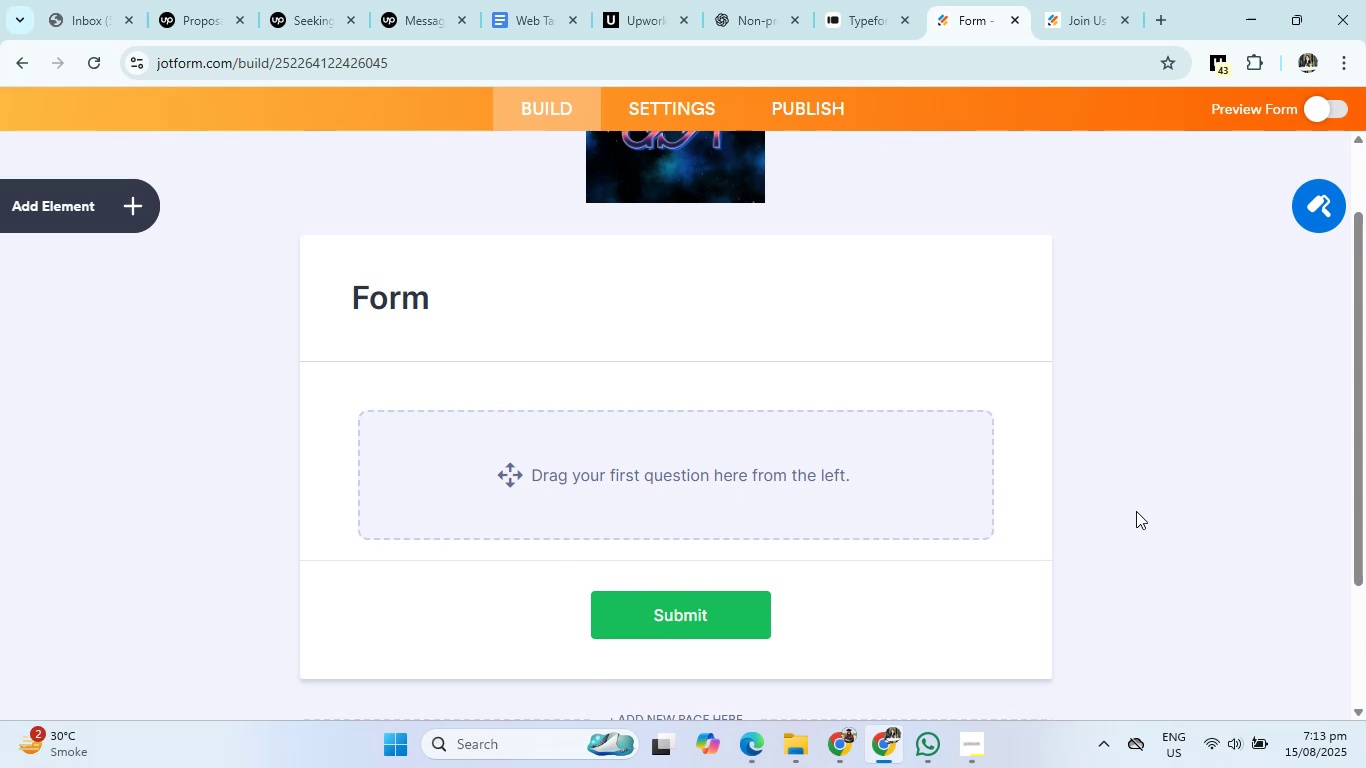 
scroll: coordinate [1136, 511], scroll_direction: up, amount: 1.0
 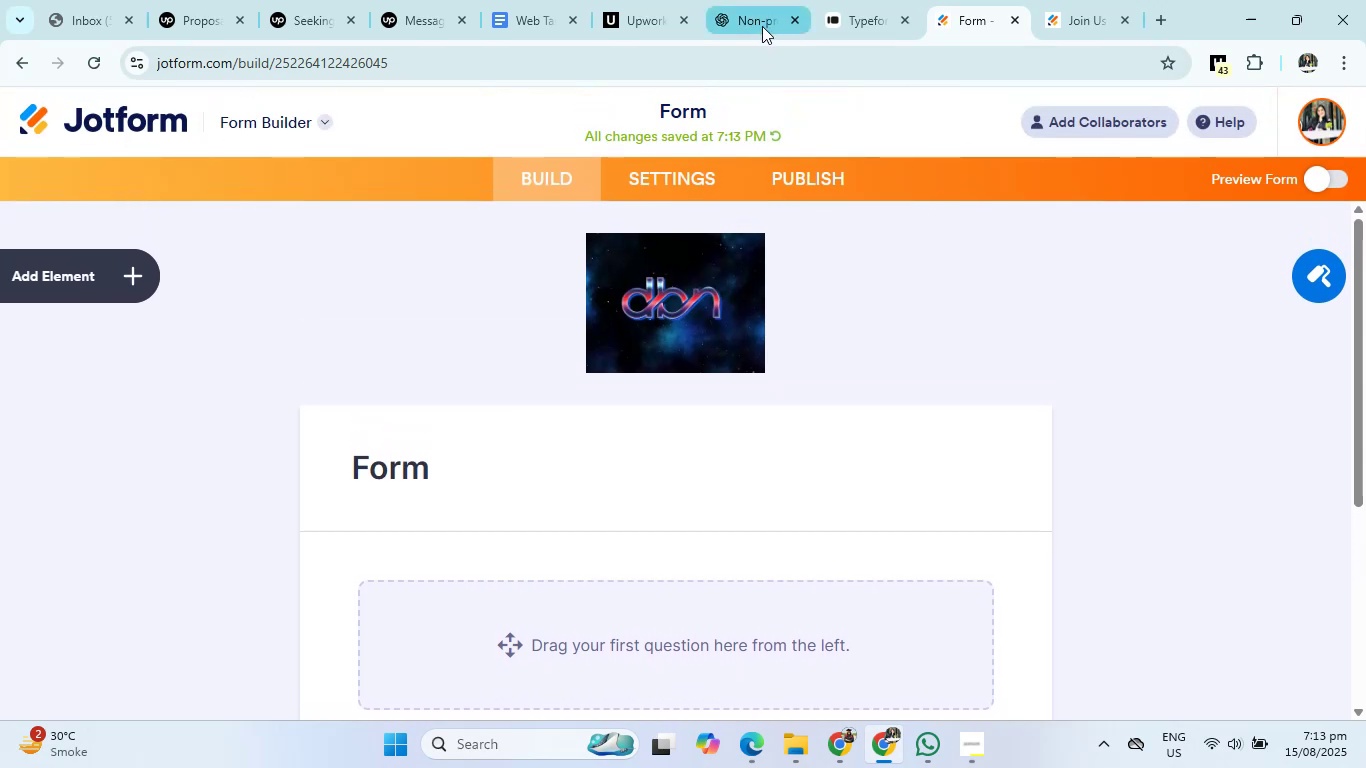 
left_click([762, 26])
 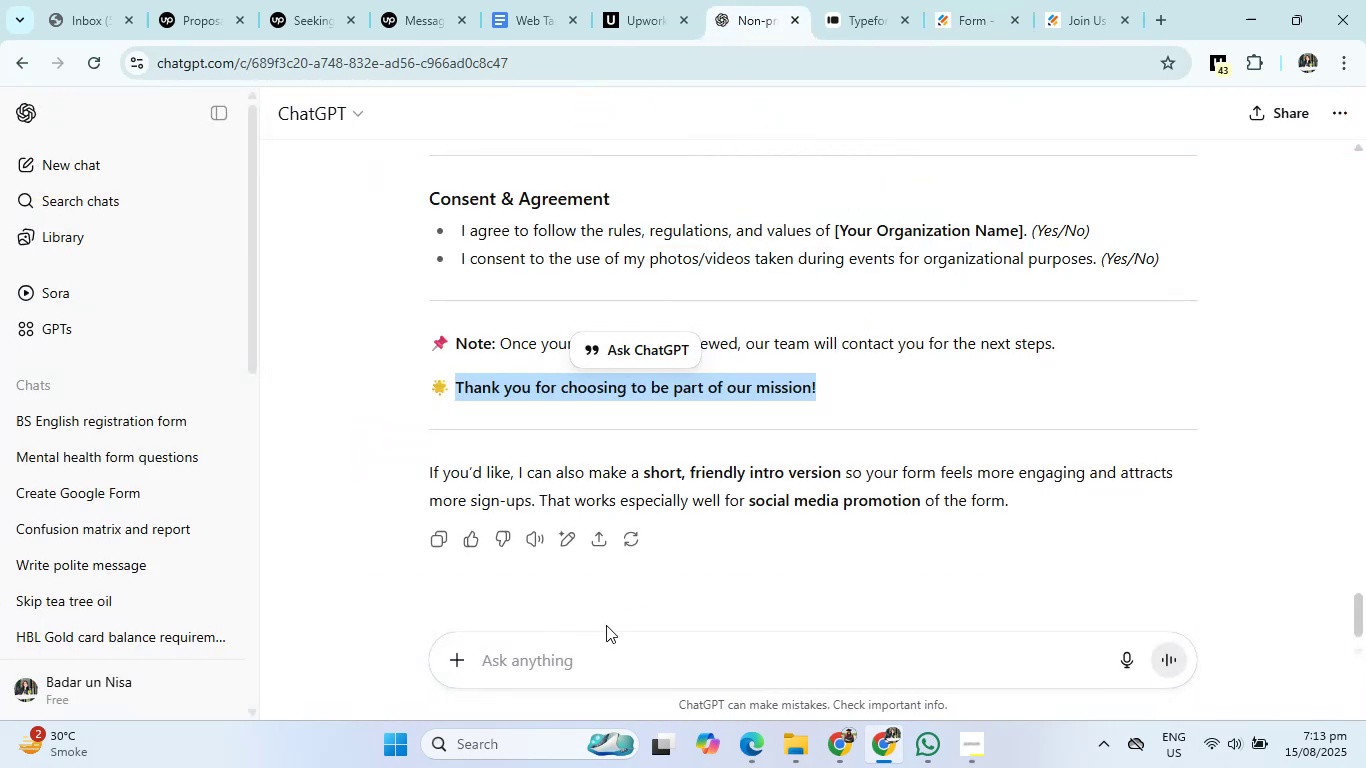 
left_click([600, 656])
 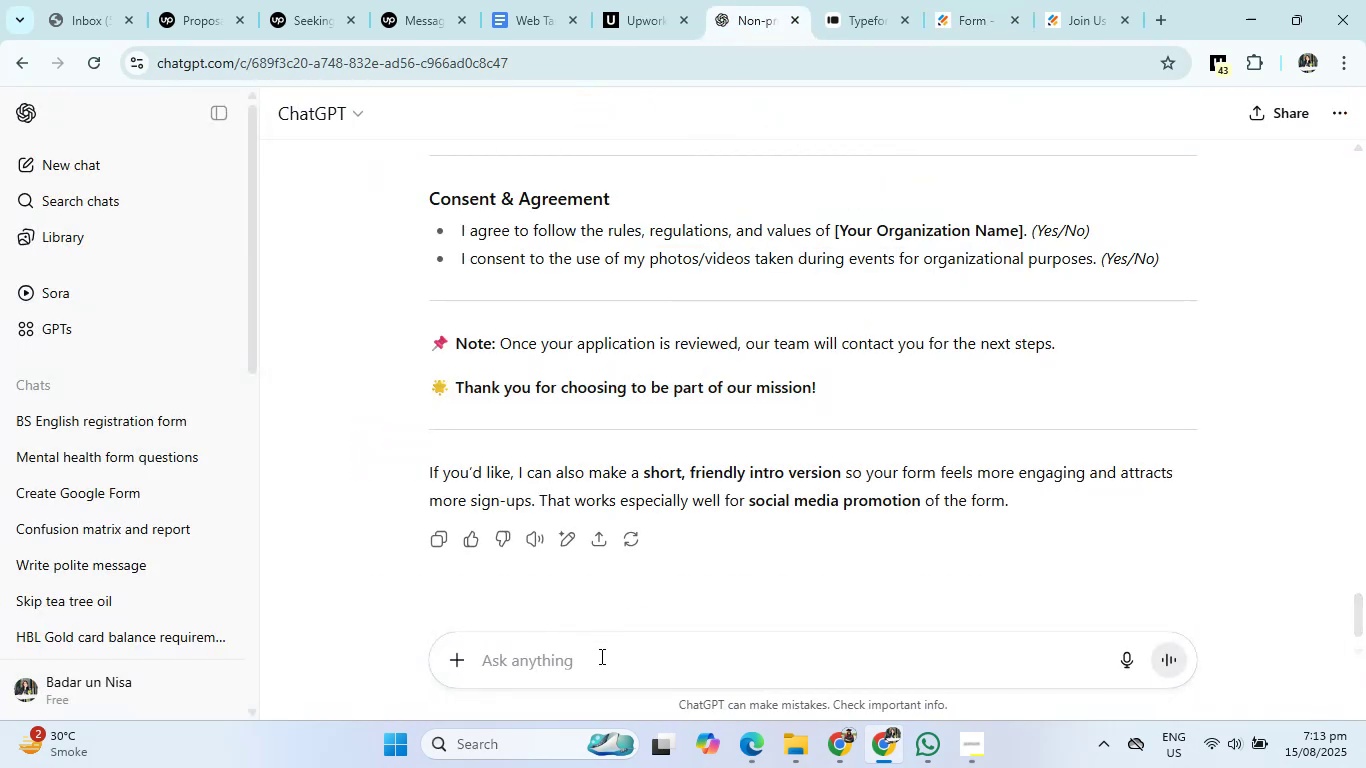 
type(create a content for application form)
 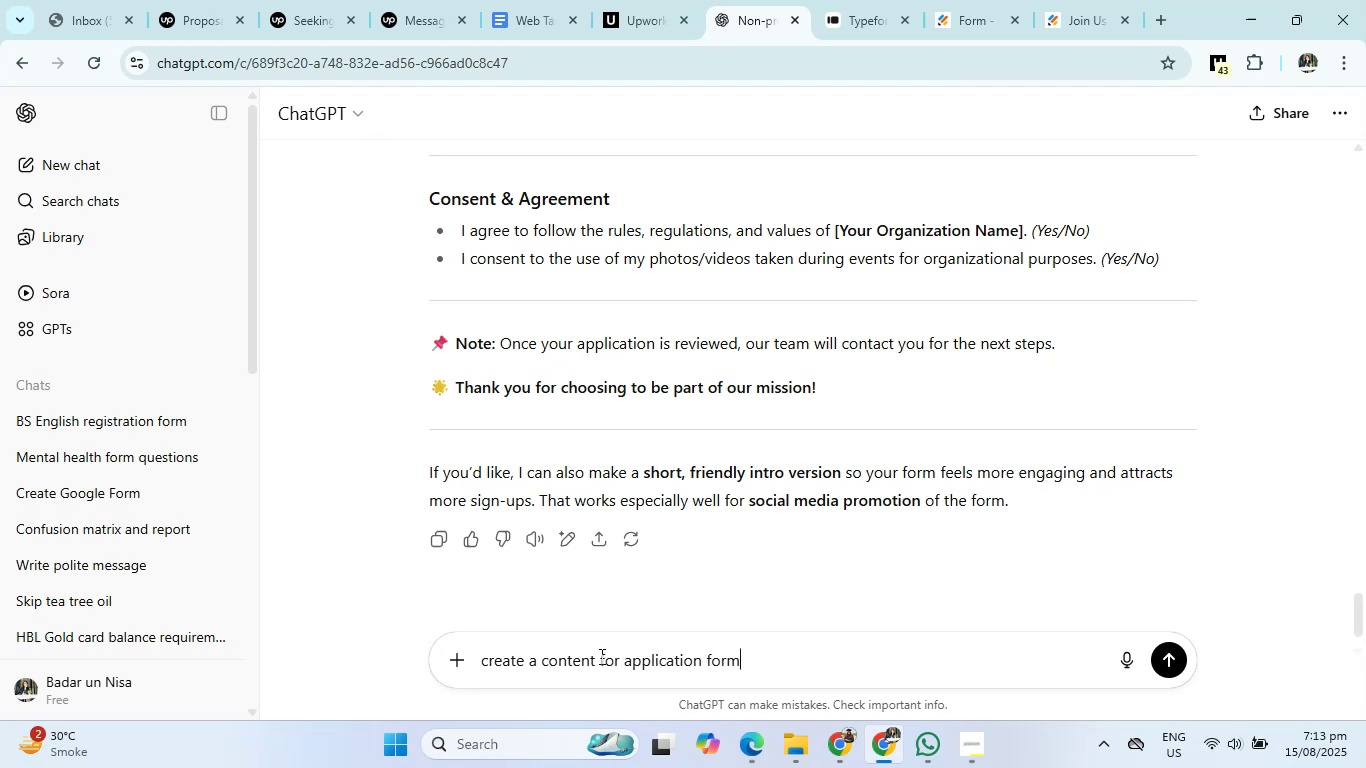 
key(Enter)
 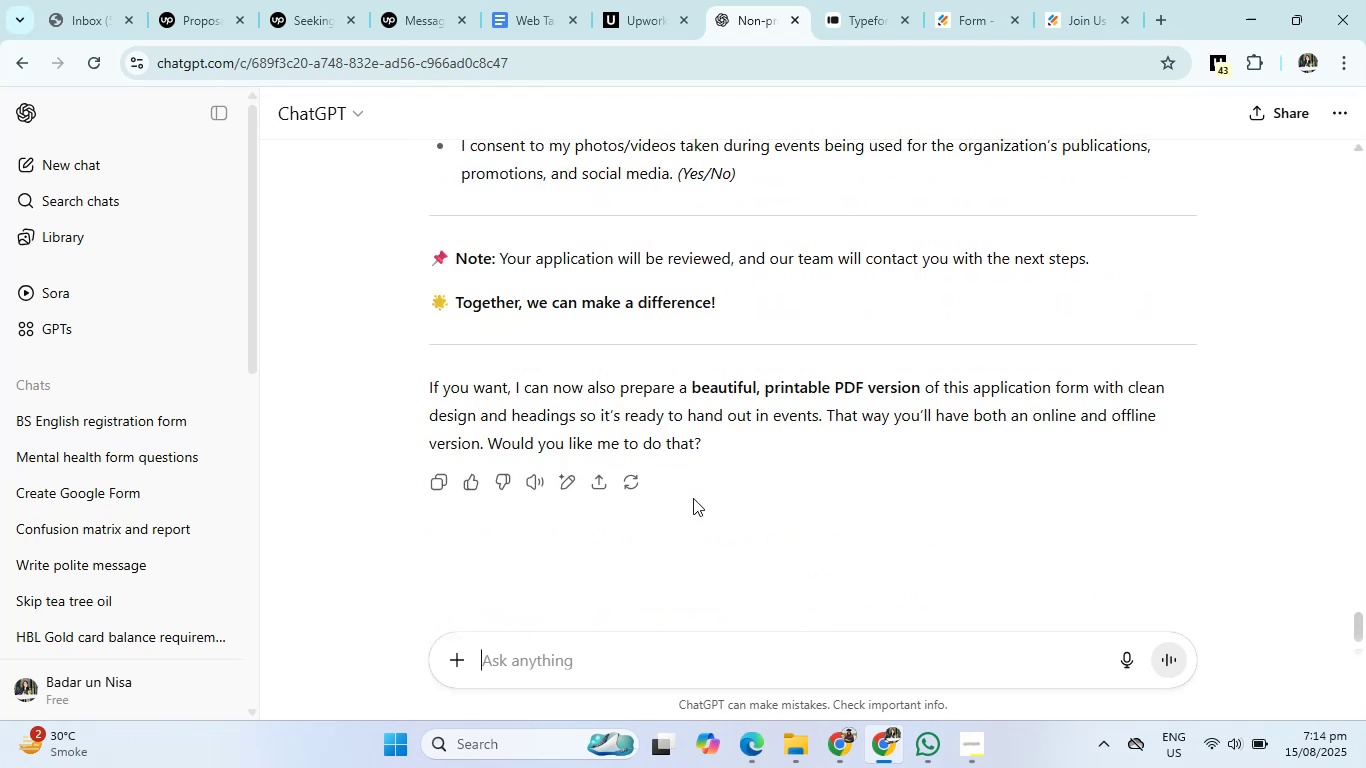 
wait(18.25)
 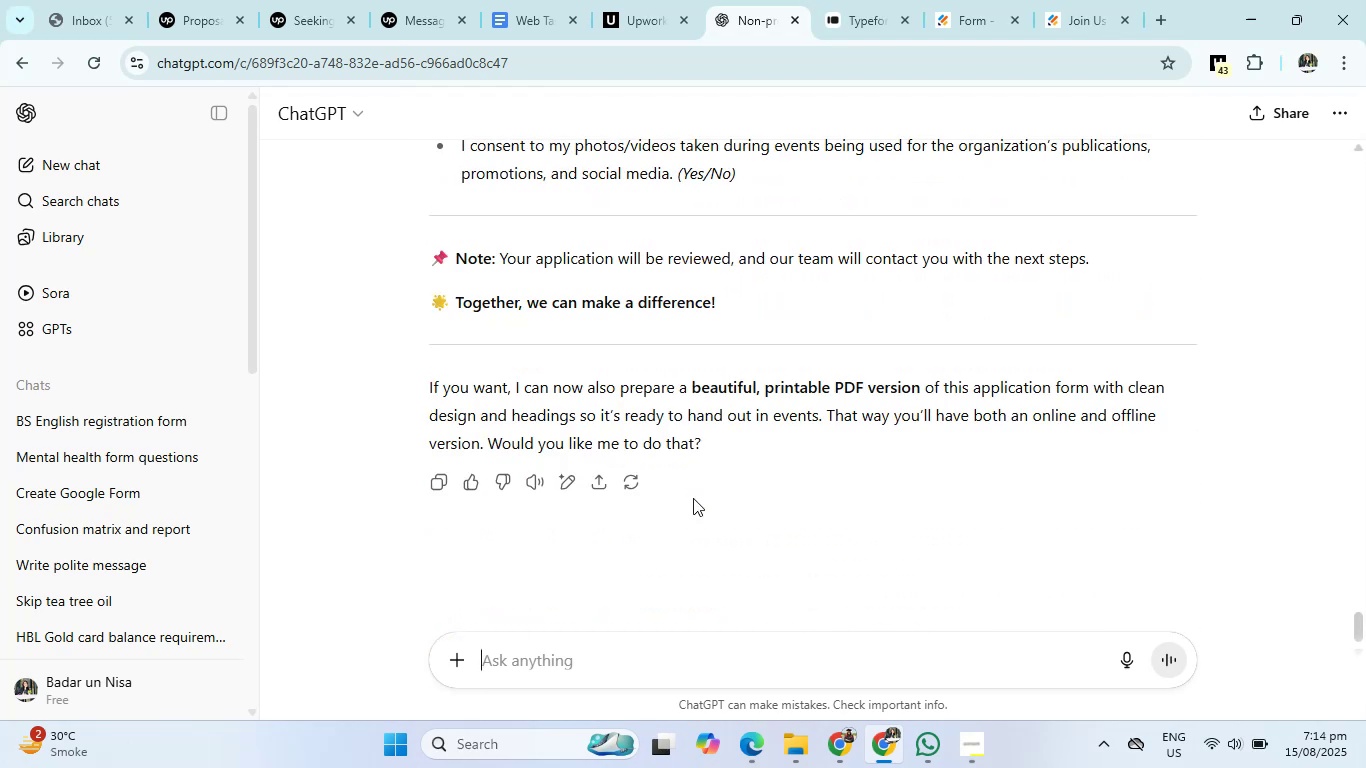 
left_click([661, 657])
 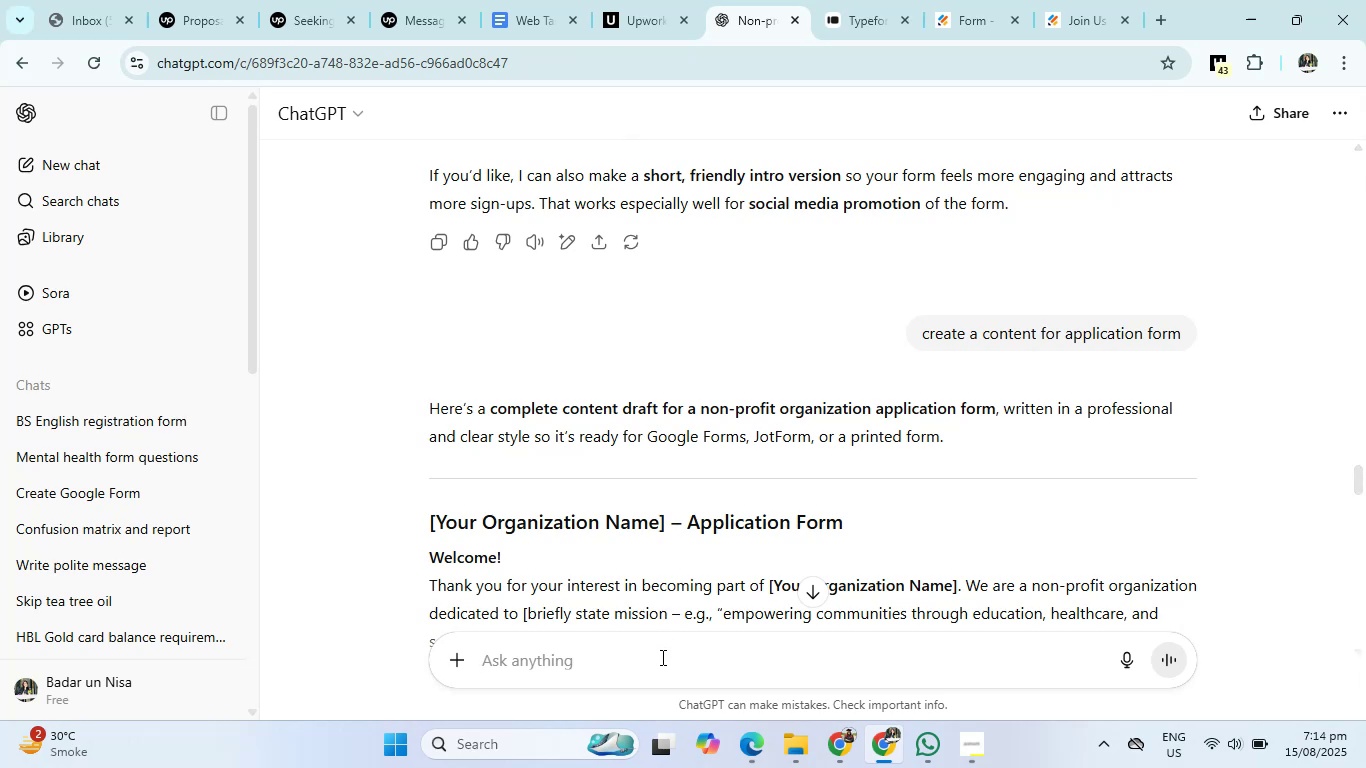 
type(i am create a jotform write a content in sucha  way that all features should be utilize properly)
 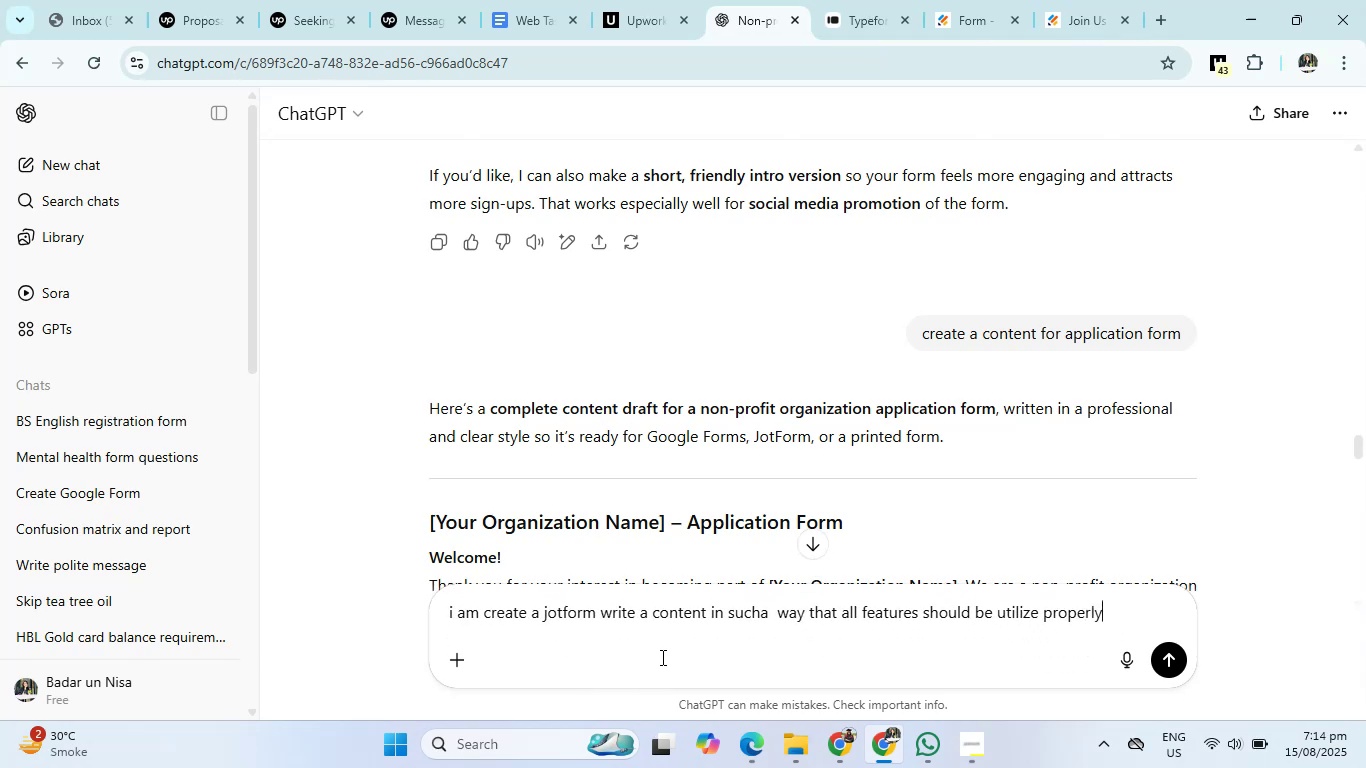 
key(Enter)
 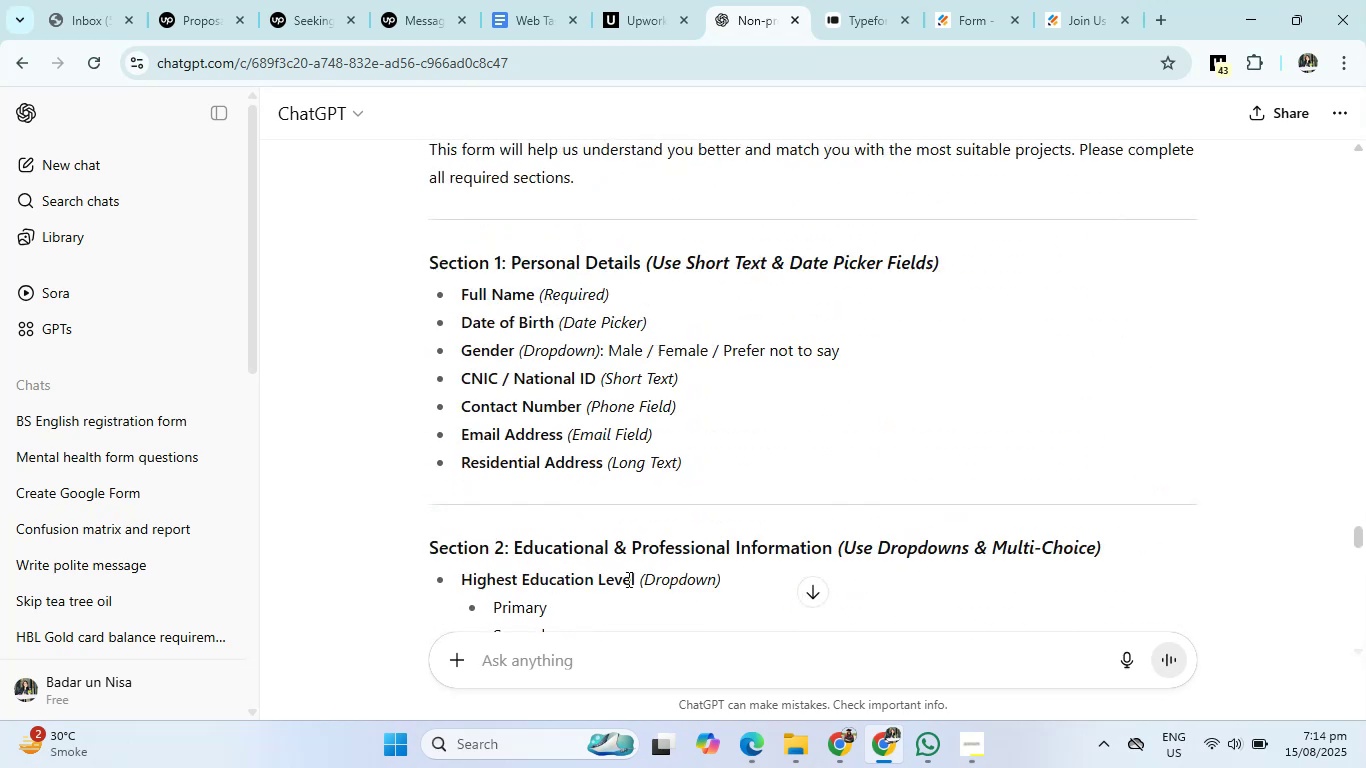 
wait(22.72)
 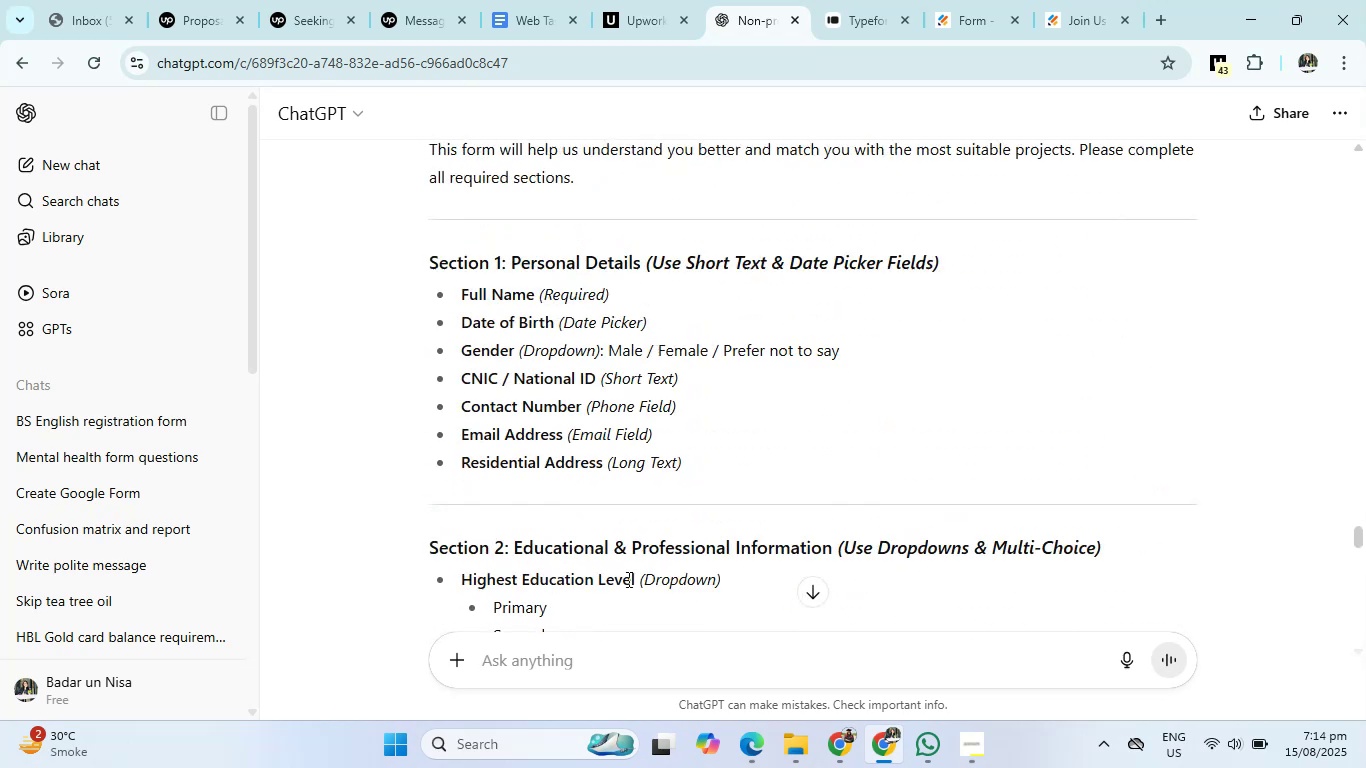 
left_click_drag(start_coordinate=[677, 437], to_coordinate=[1109, 451])
 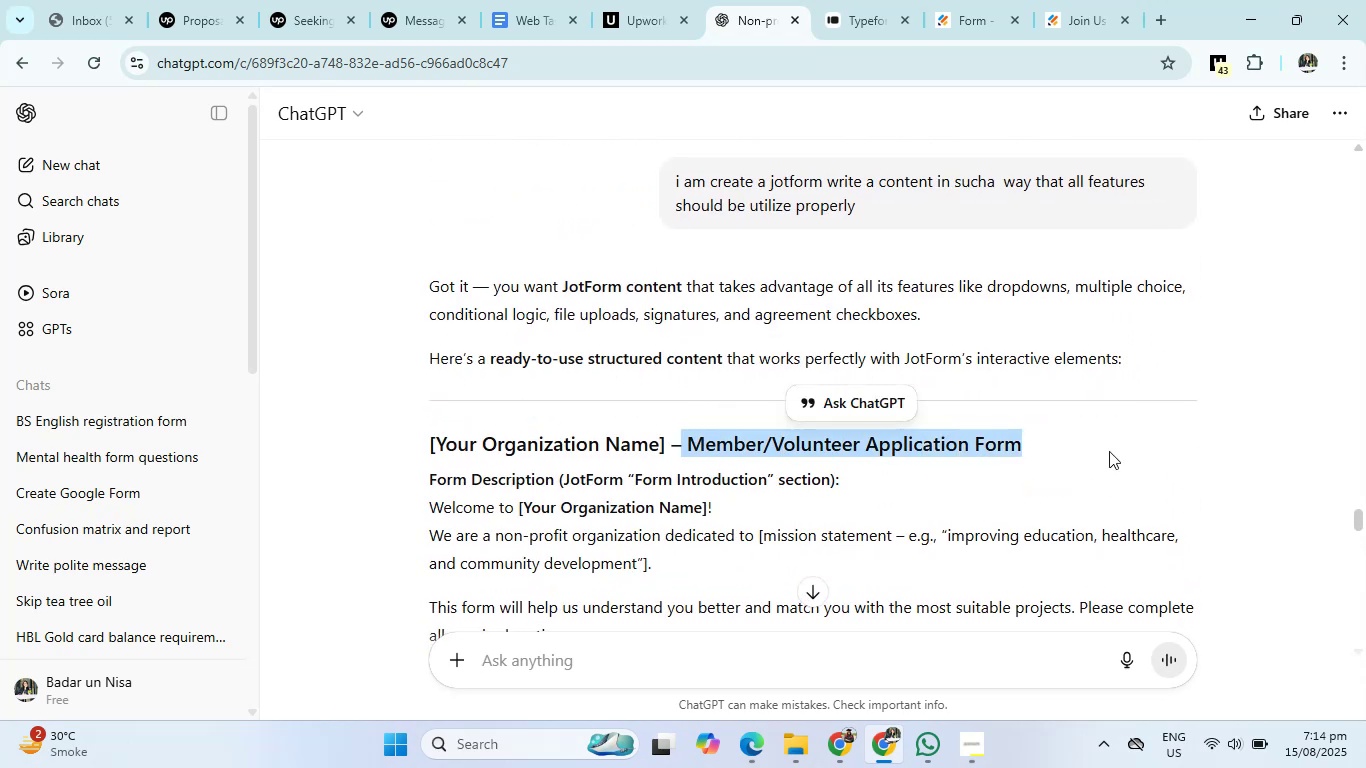 
key(Control+C)
 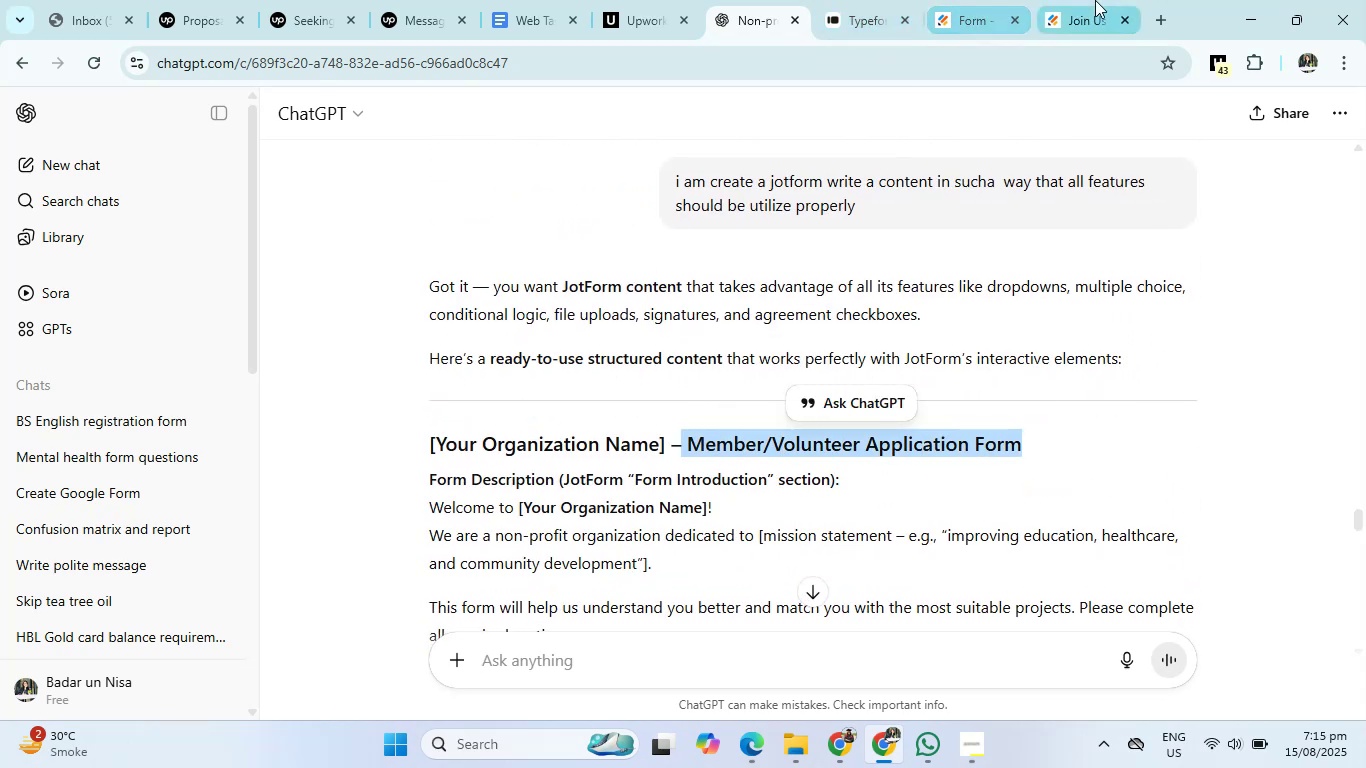 
left_click([953, 5])
 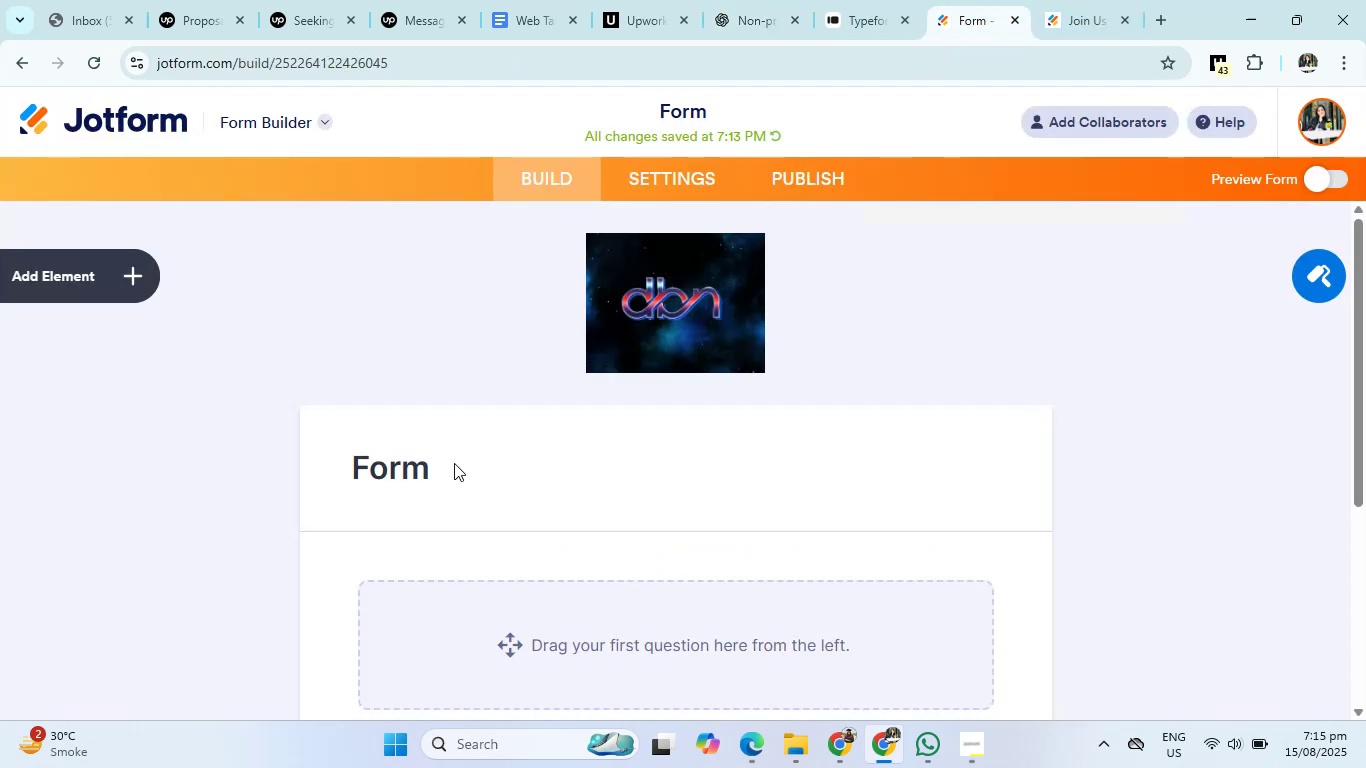 
left_click([432, 471])
 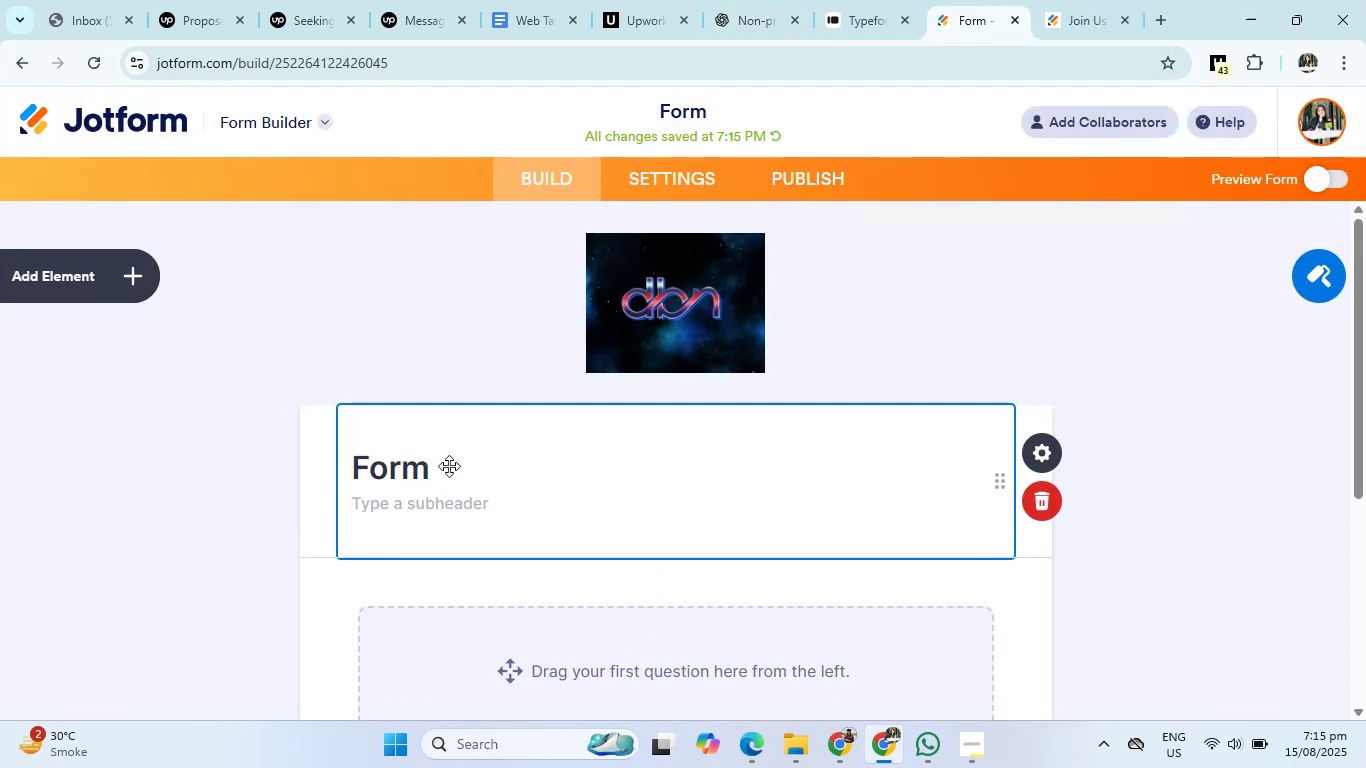 
left_click([429, 466])
 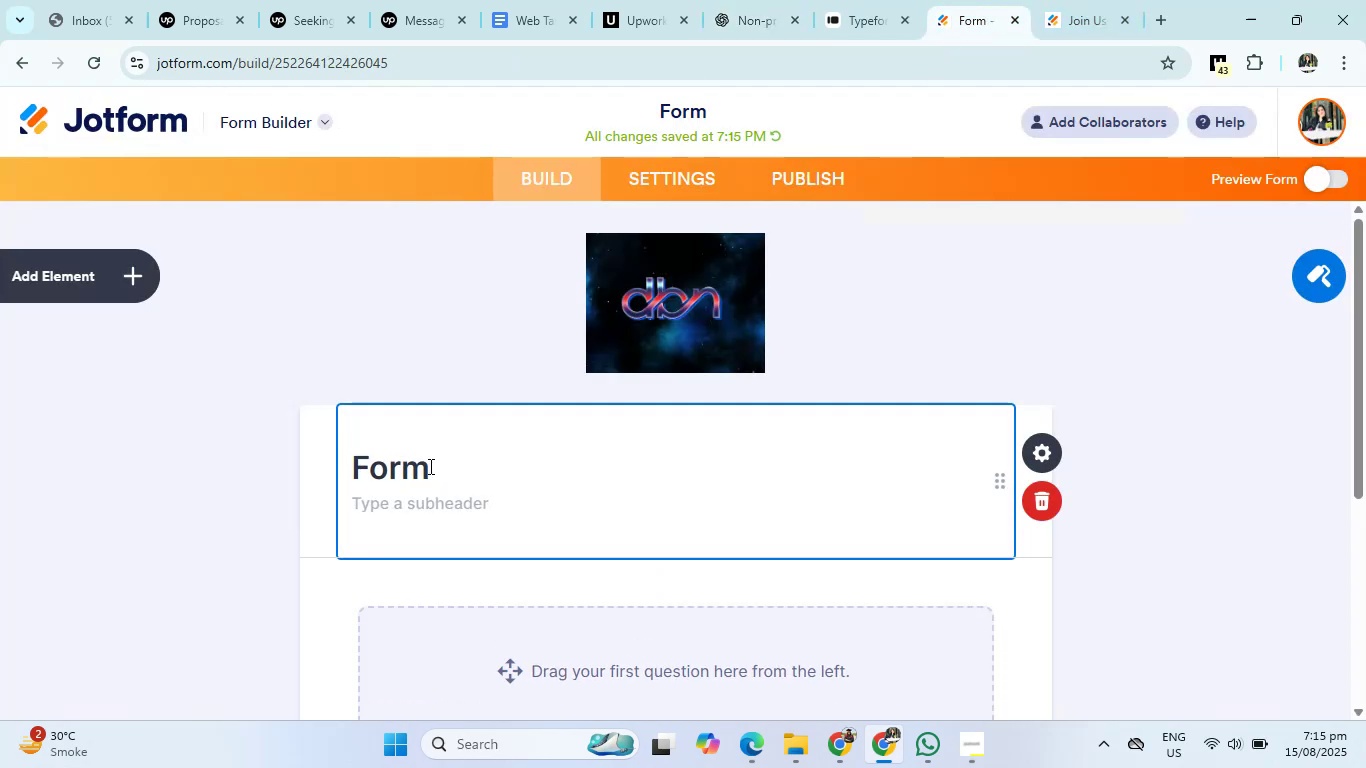 
key(Backspace)
 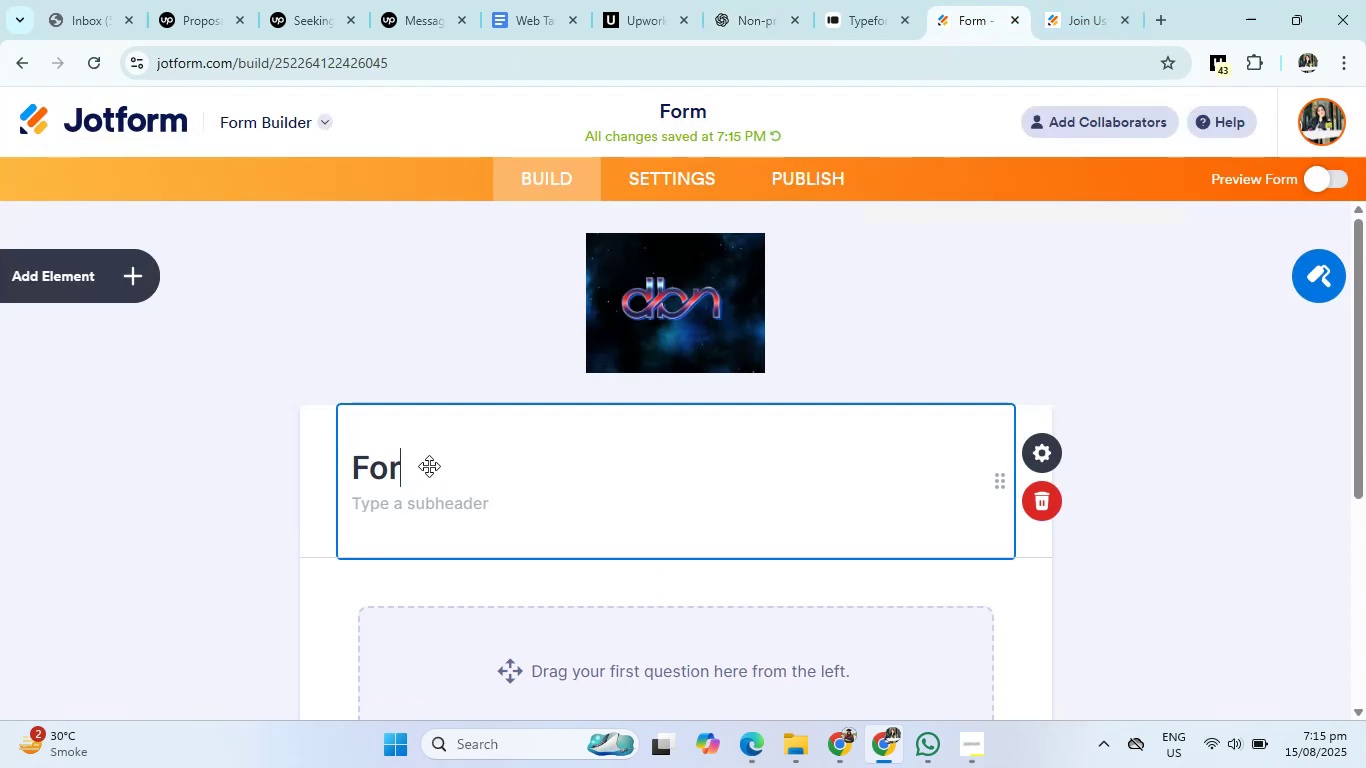 
key(Backspace)
 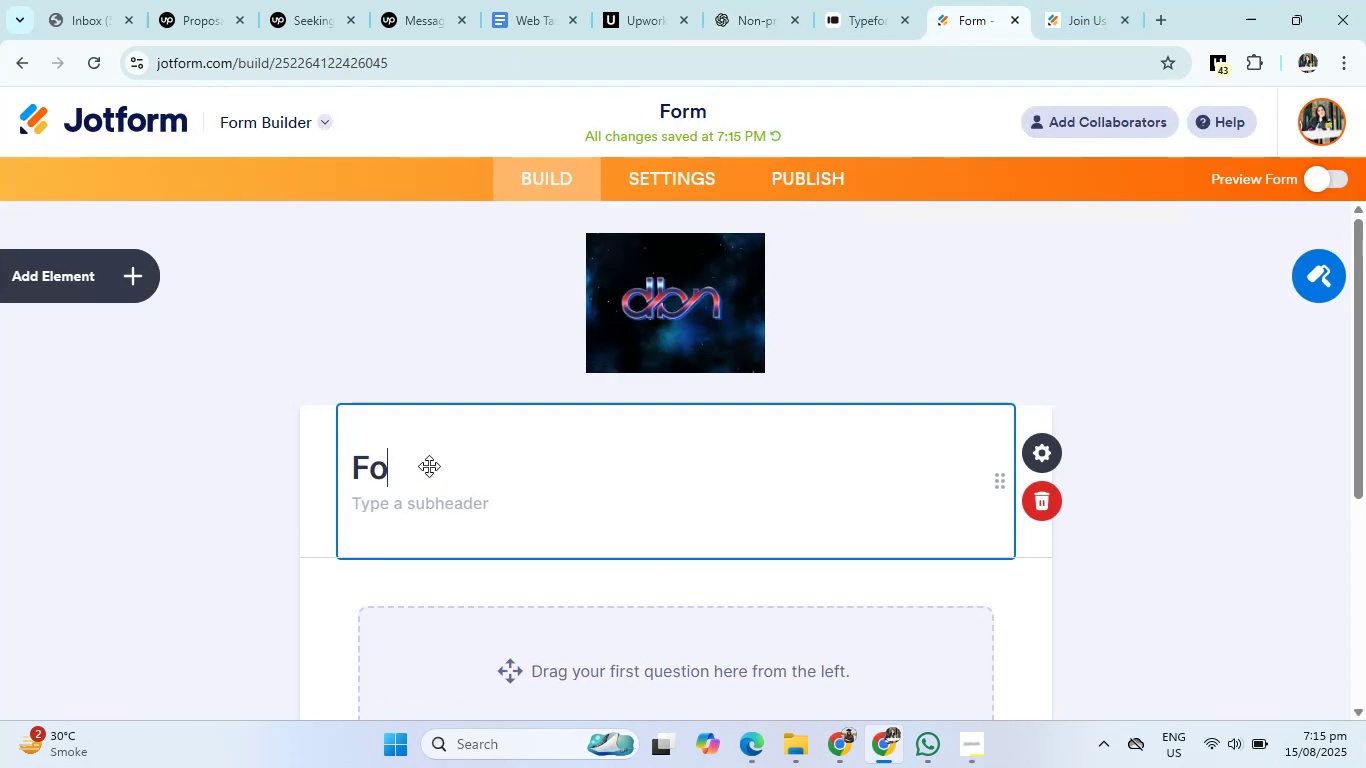 
key(Backspace)
 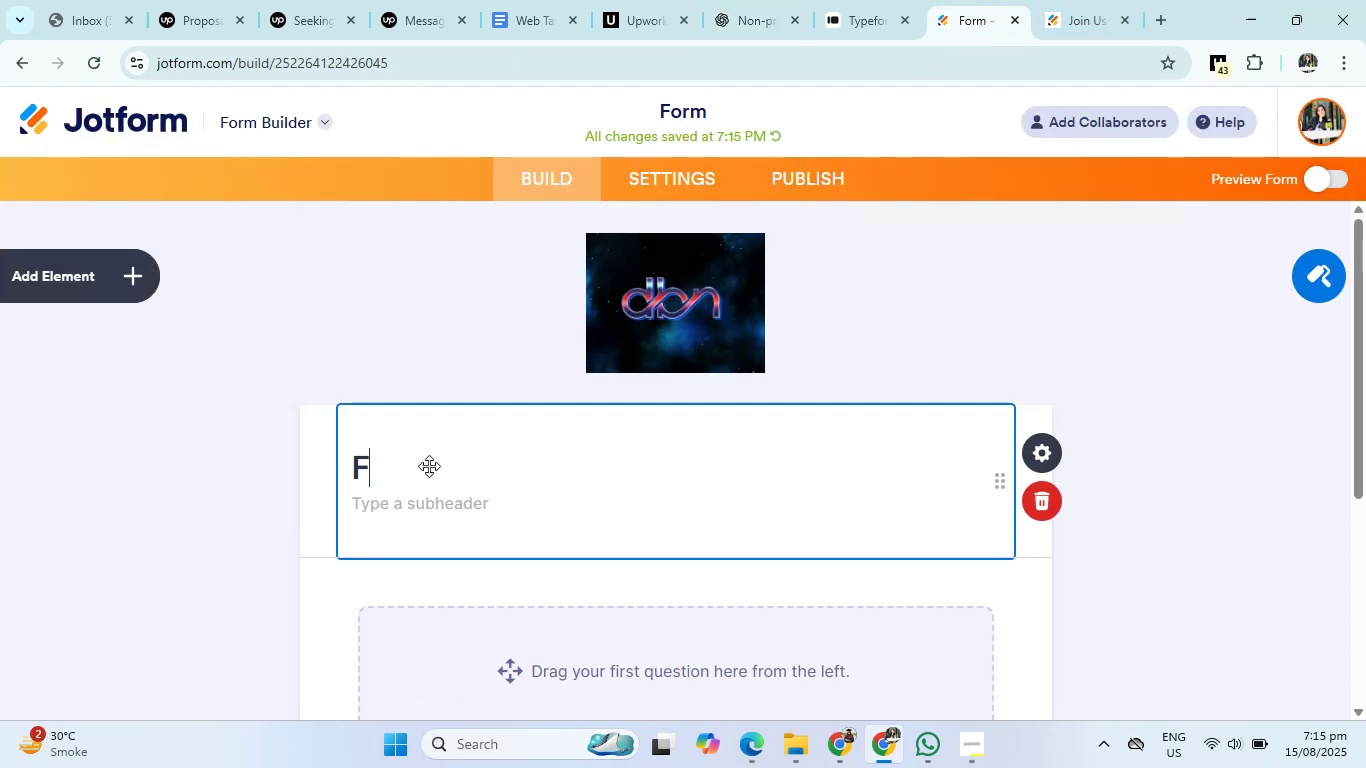 
key(Backspace)
 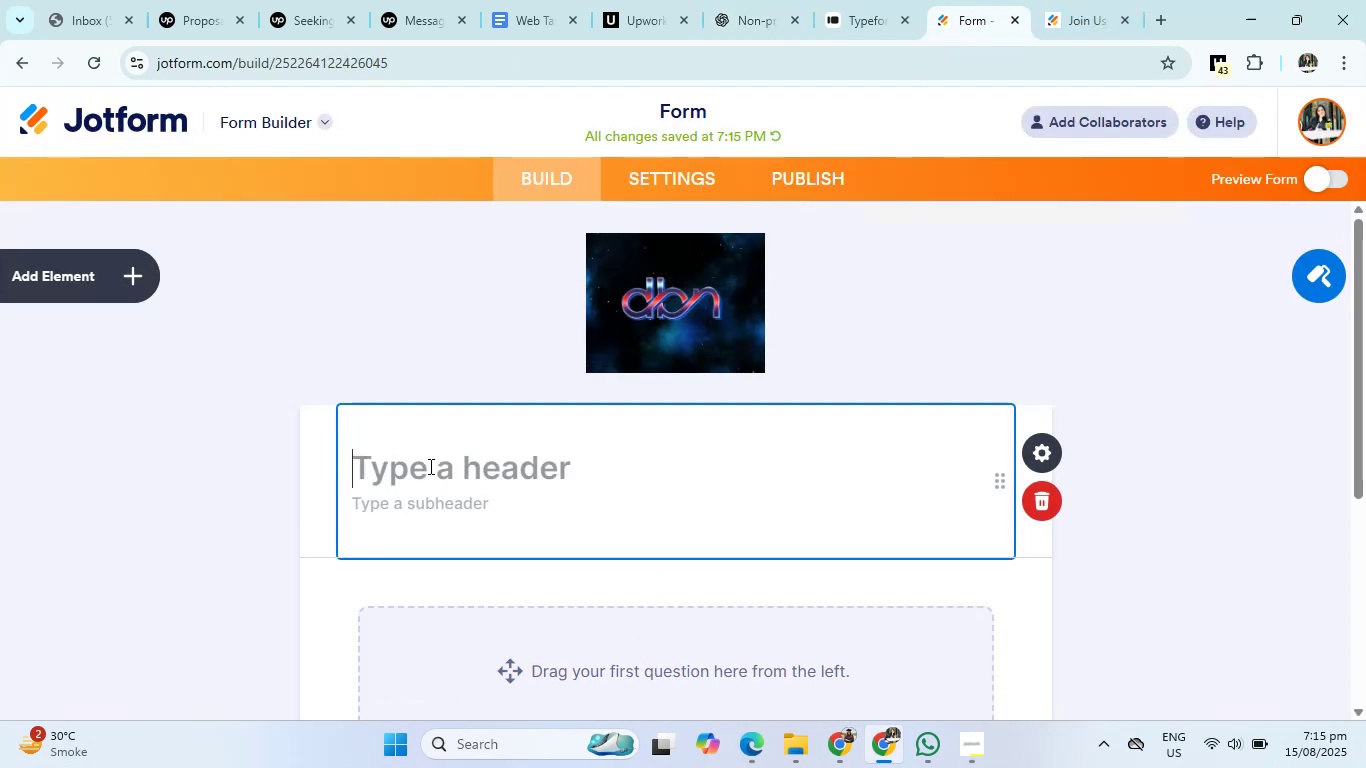 
key(Control+V)
 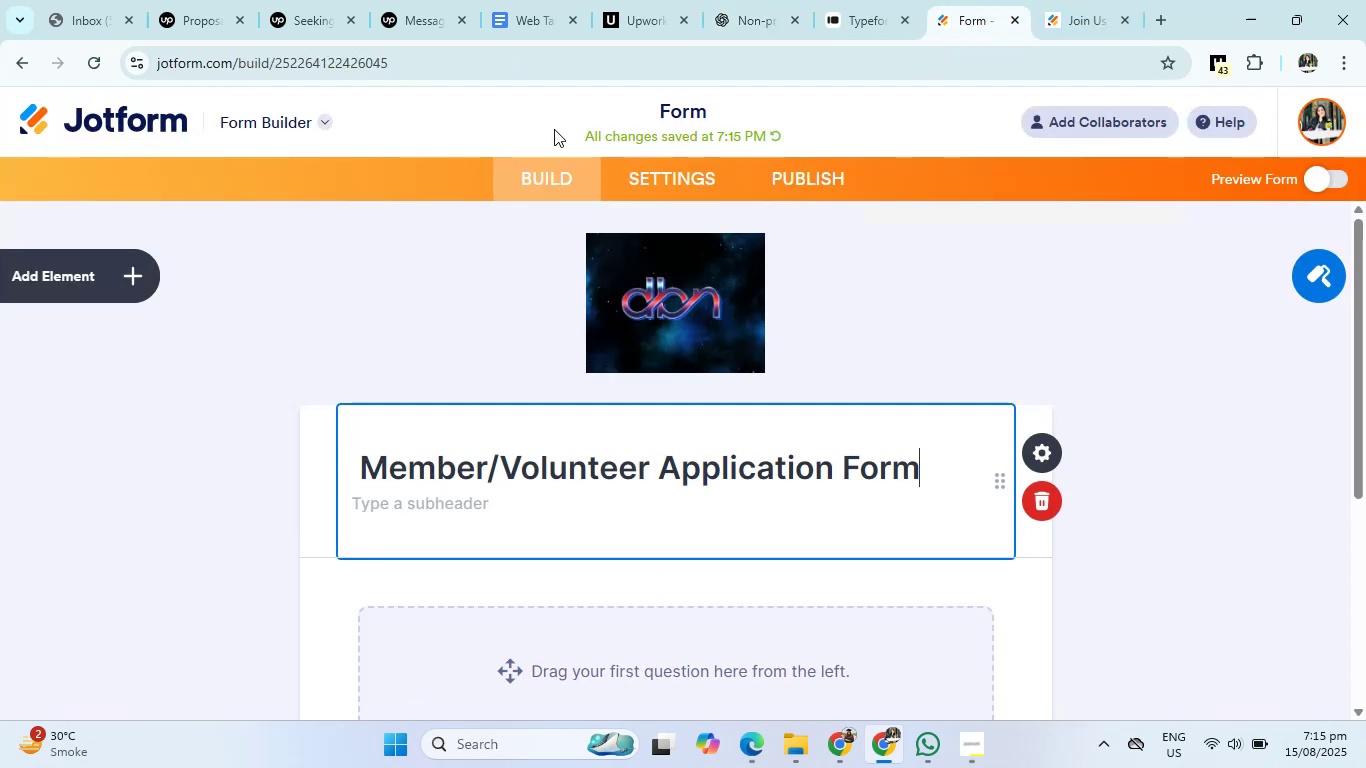 
left_click([766, 0])
 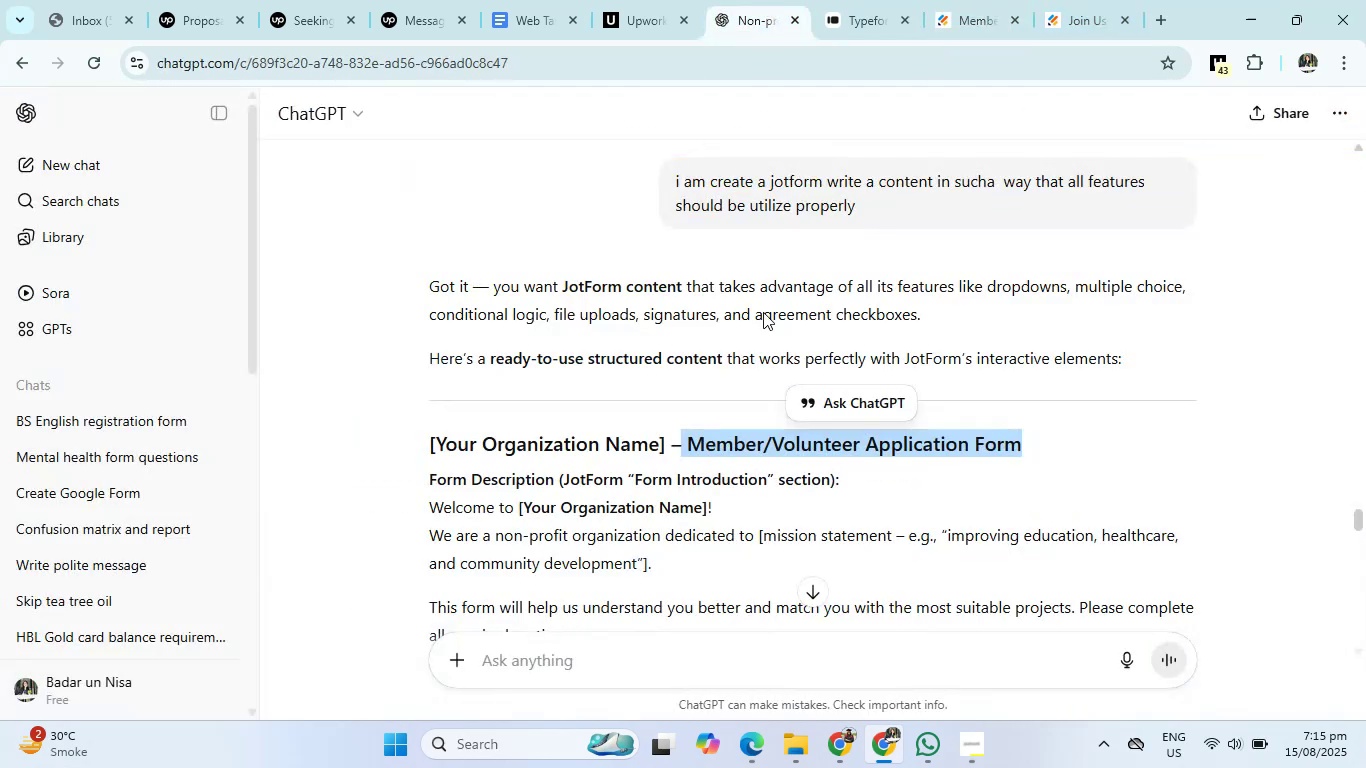 
scroll: coordinate [774, 490], scroll_direction: down, amount: 2.0
 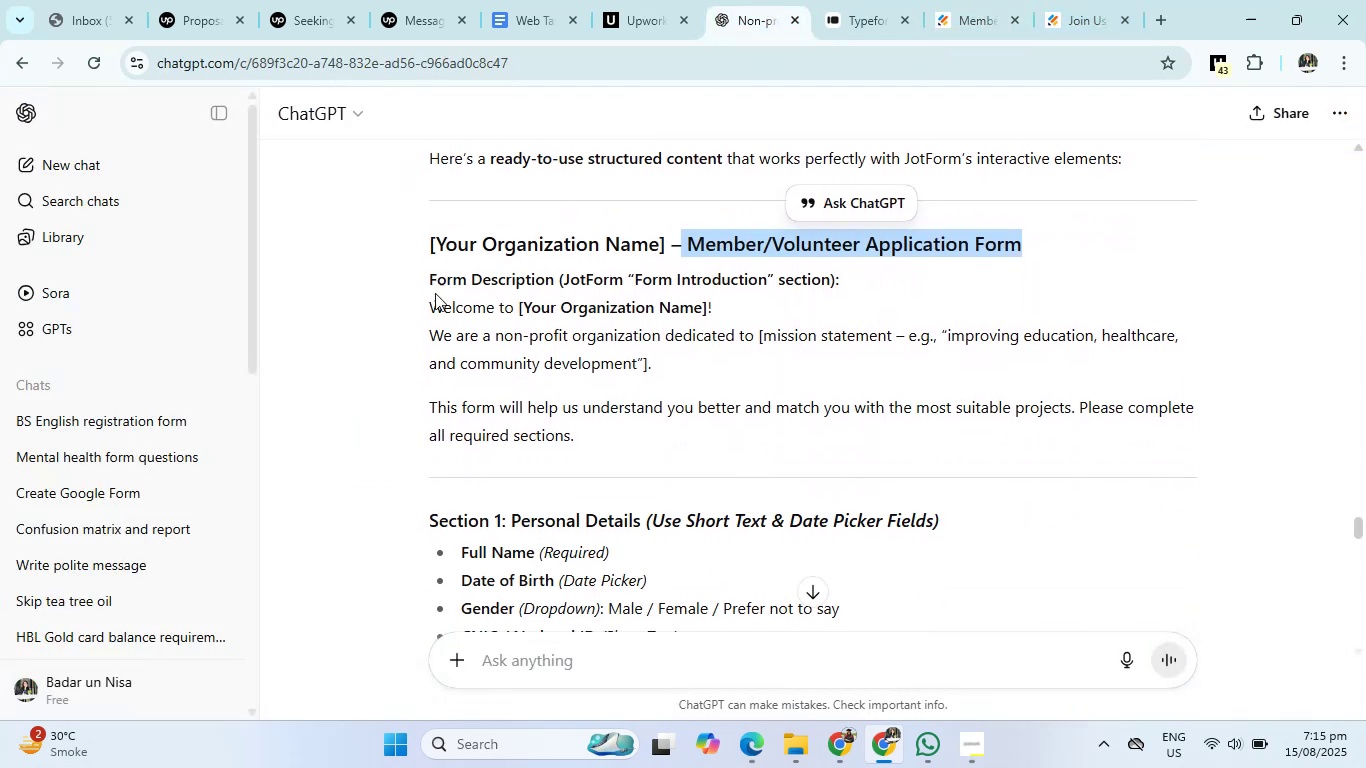 
left_click_drag(start_coordinate=[429, 281], to_coordinate=[835, 284])
 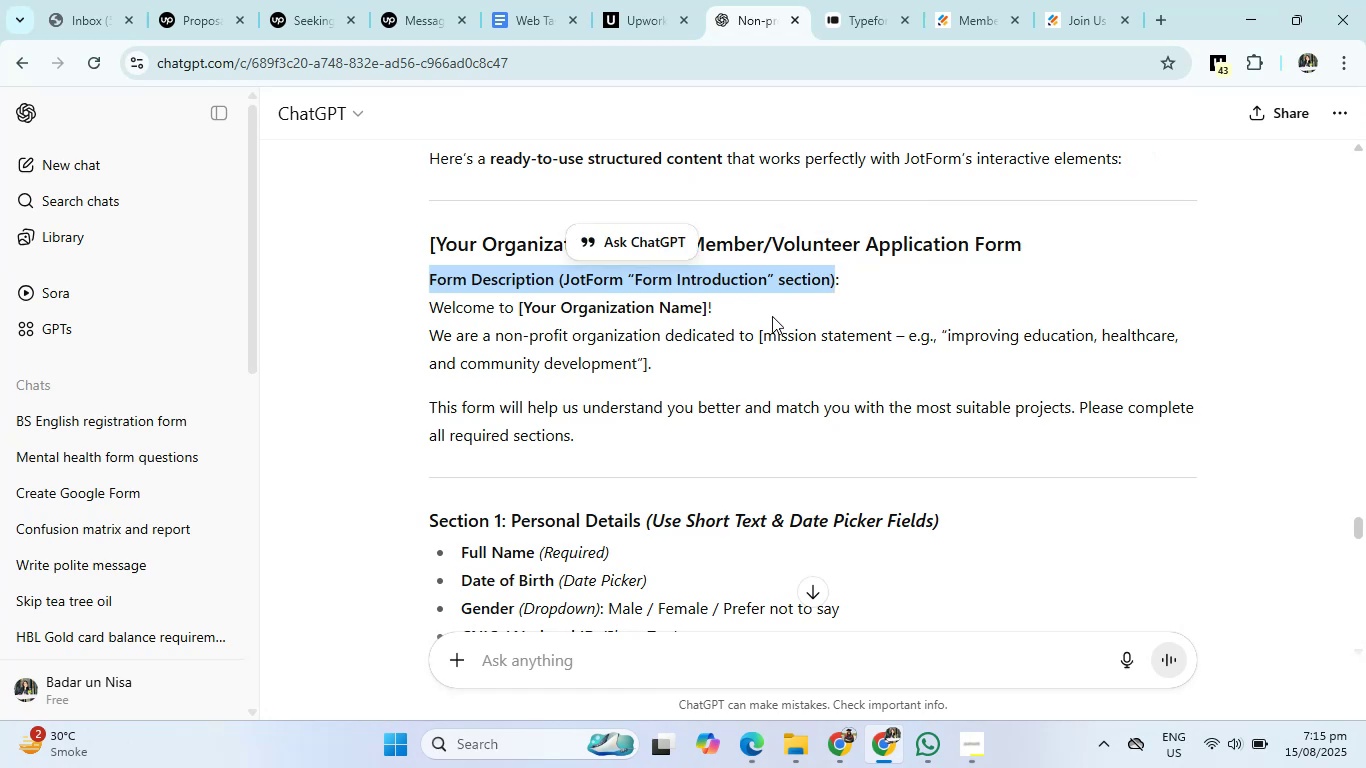 
left_click([772, 316])
 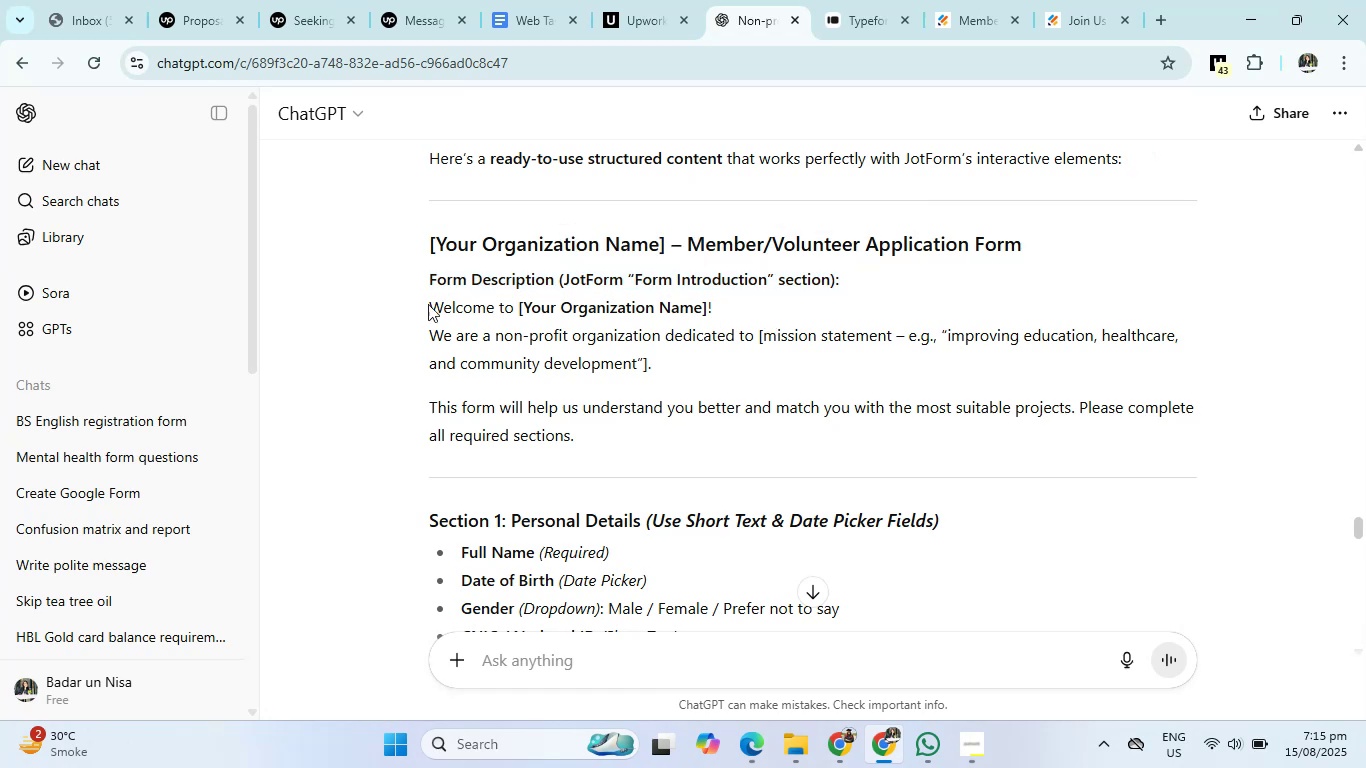 
left_click_drag(start_coordinate=[428, 304], to_coordinate=[519, 304])
 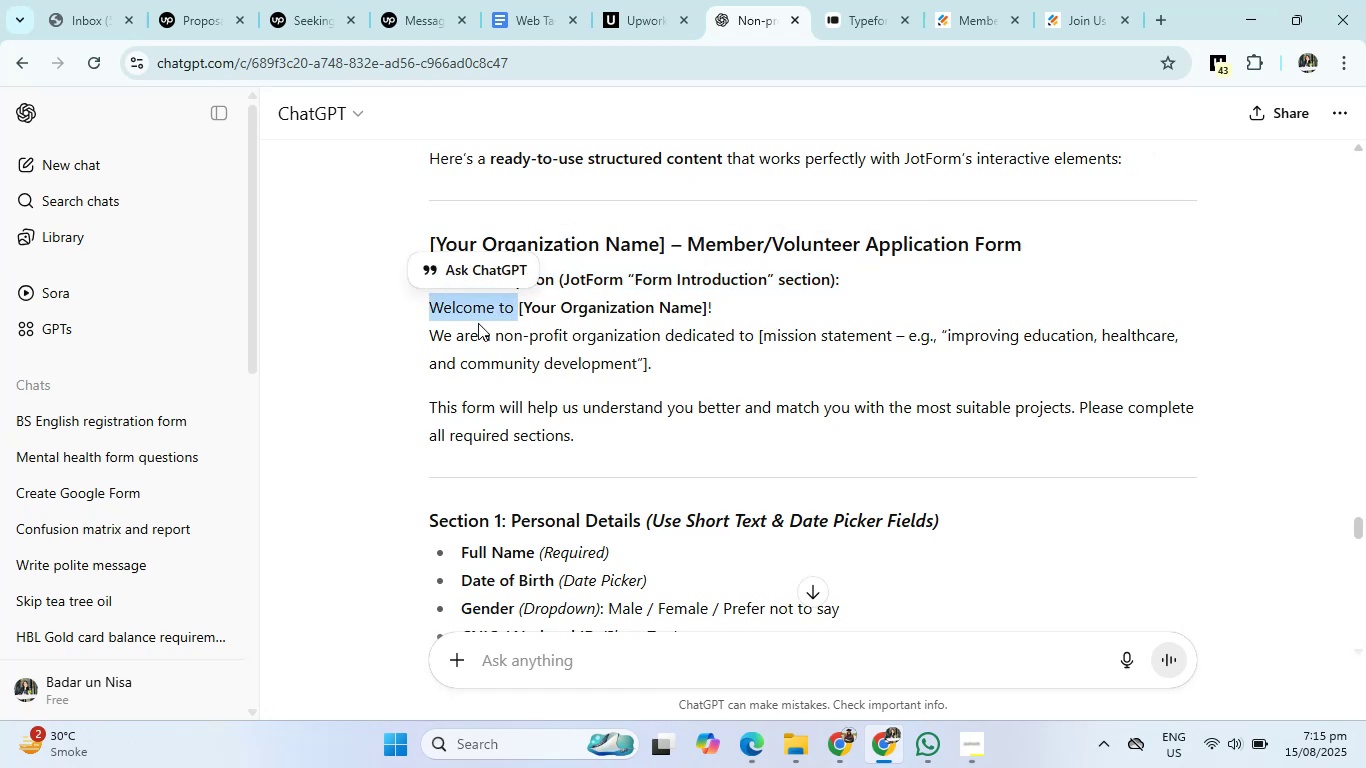 
left_click([478, 323])
 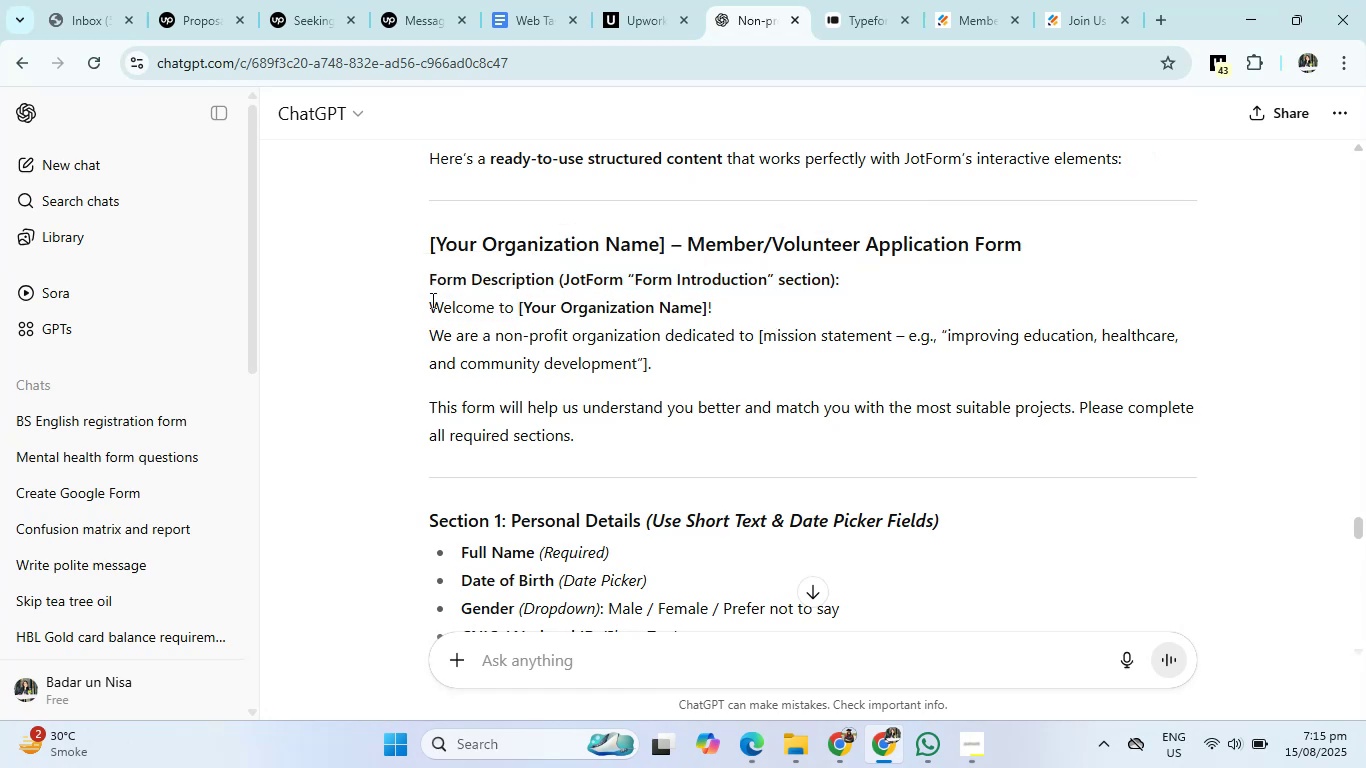 
left_click_drag(start_coordinate=[421, 303], to_coordinate=[662, 340])
 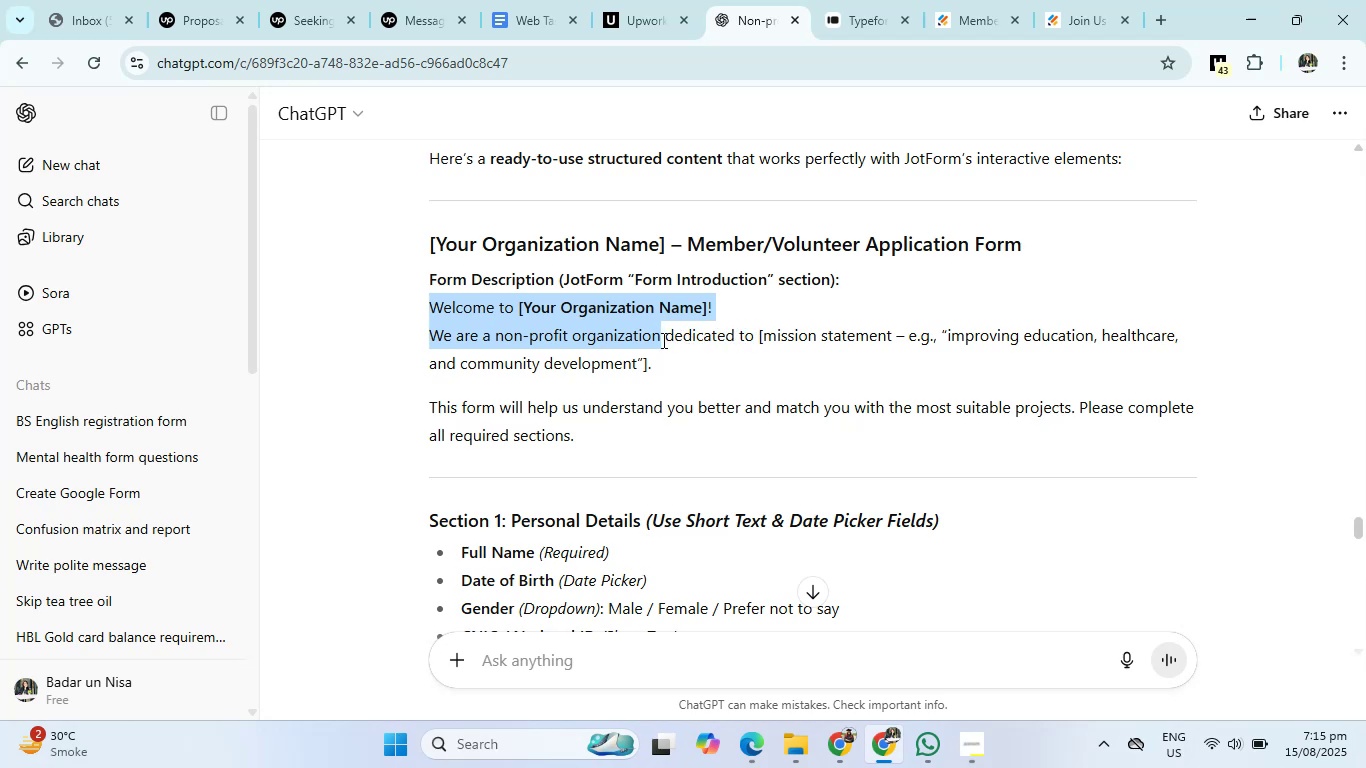 
hold_key(key=ControlLeft, duration=0.83)
 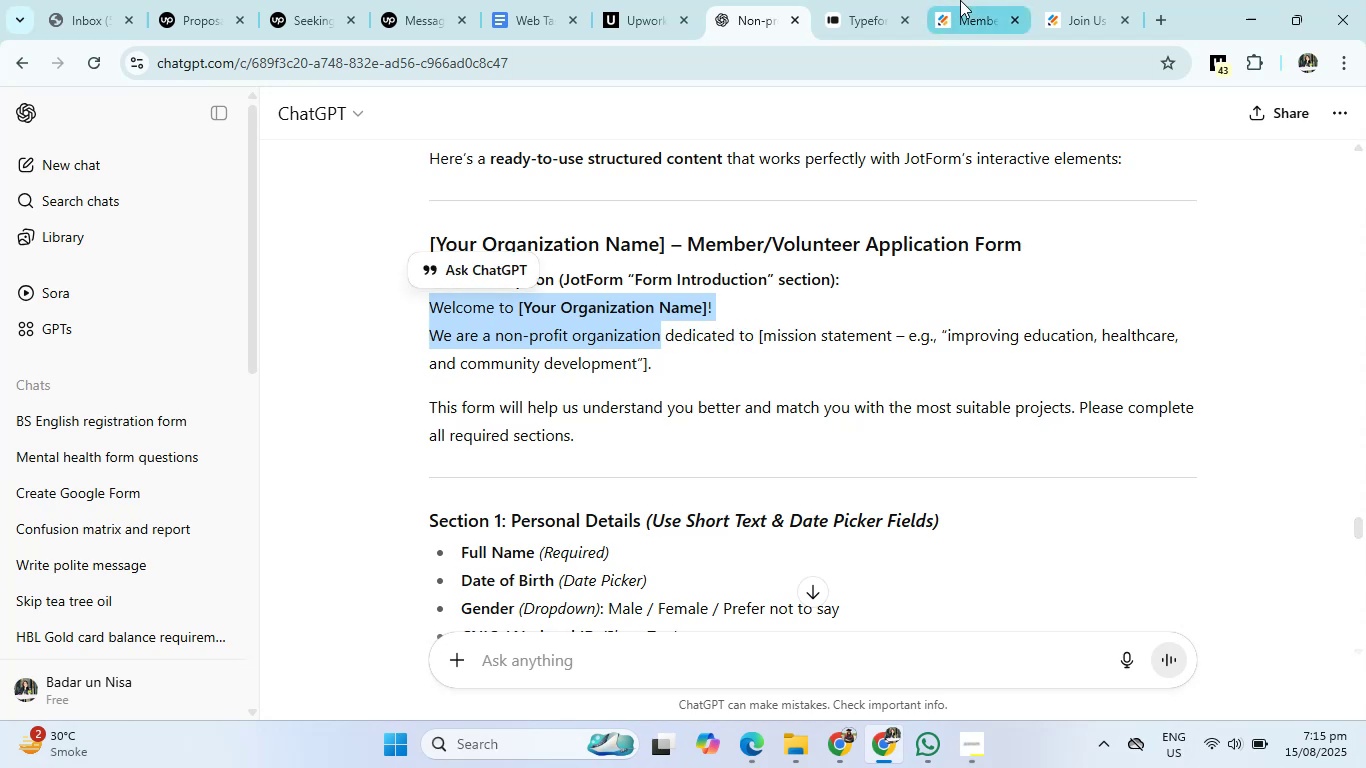 
hold_key(key=C, duration=0.31)
 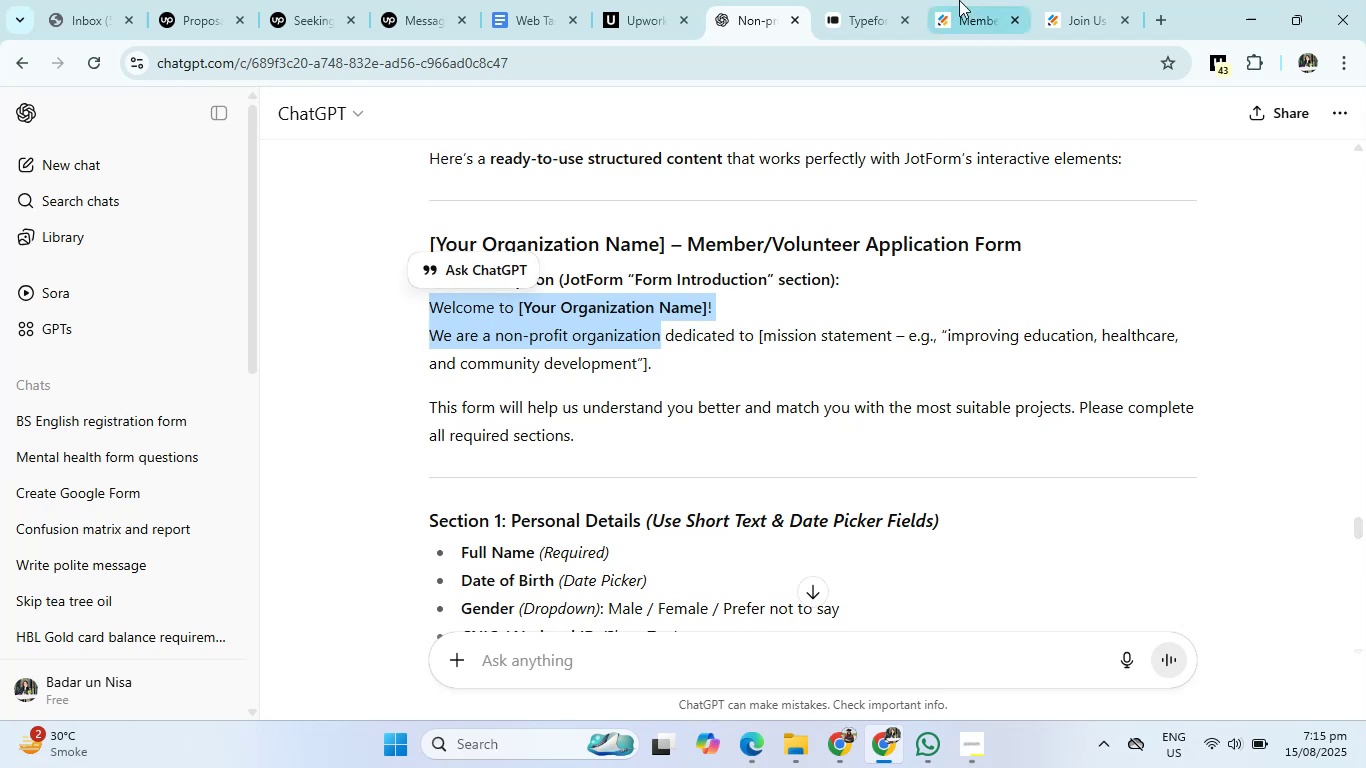 
left_click([960, 0])
 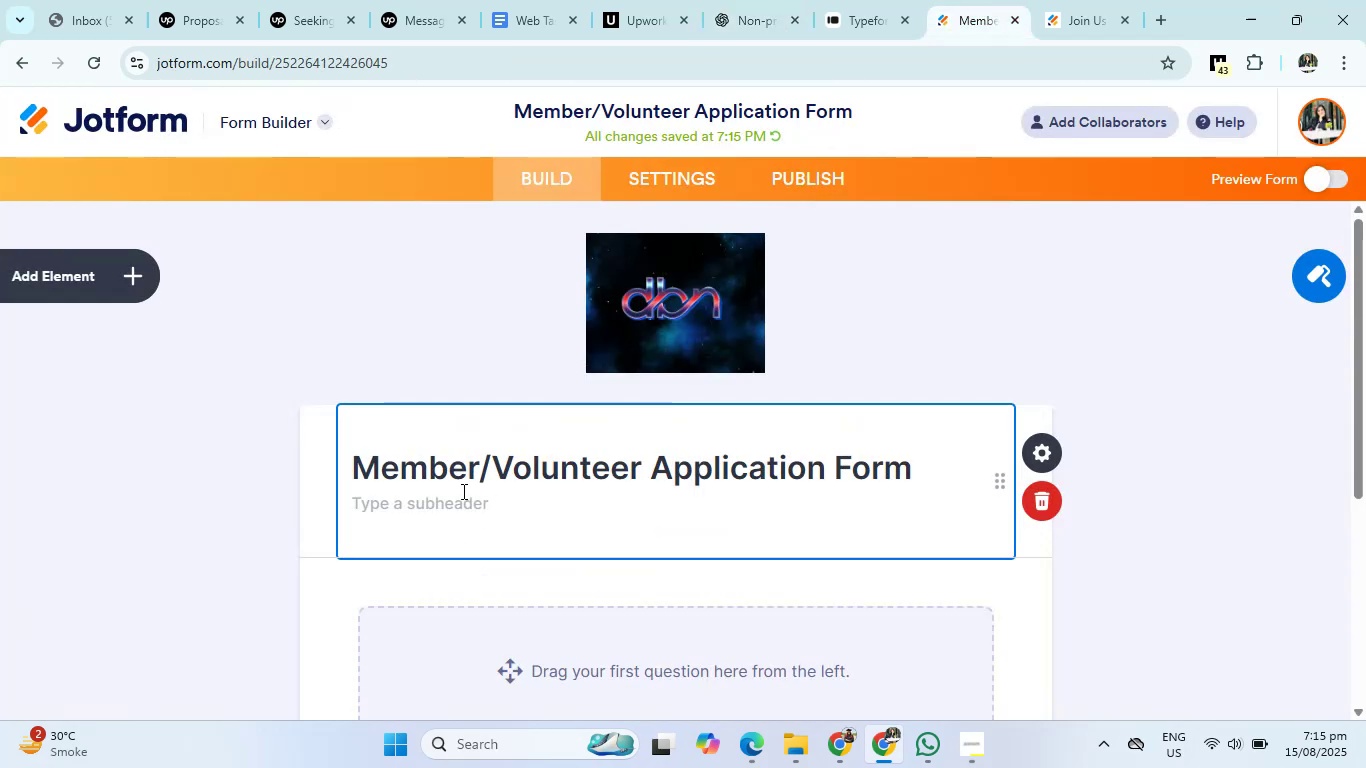 
left_click([451, 501])
 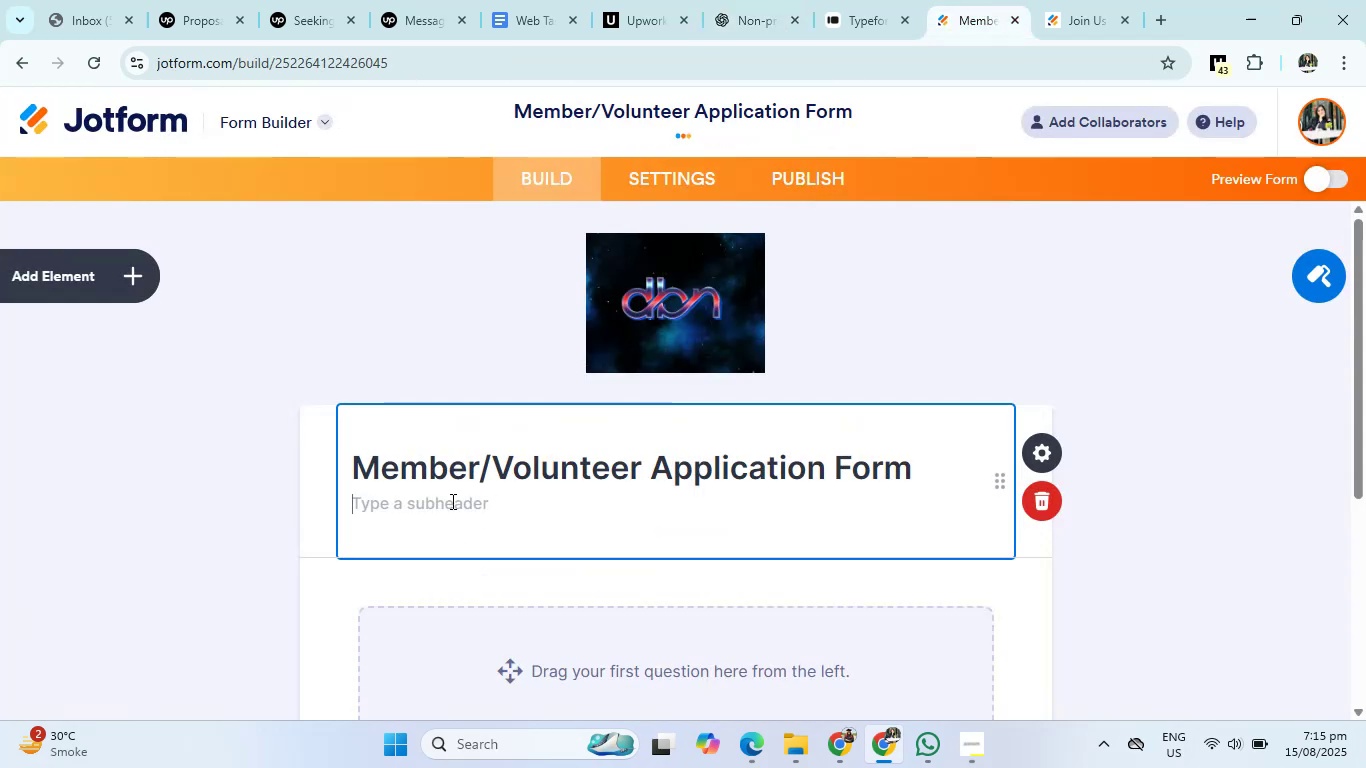 
key(Control+V)
 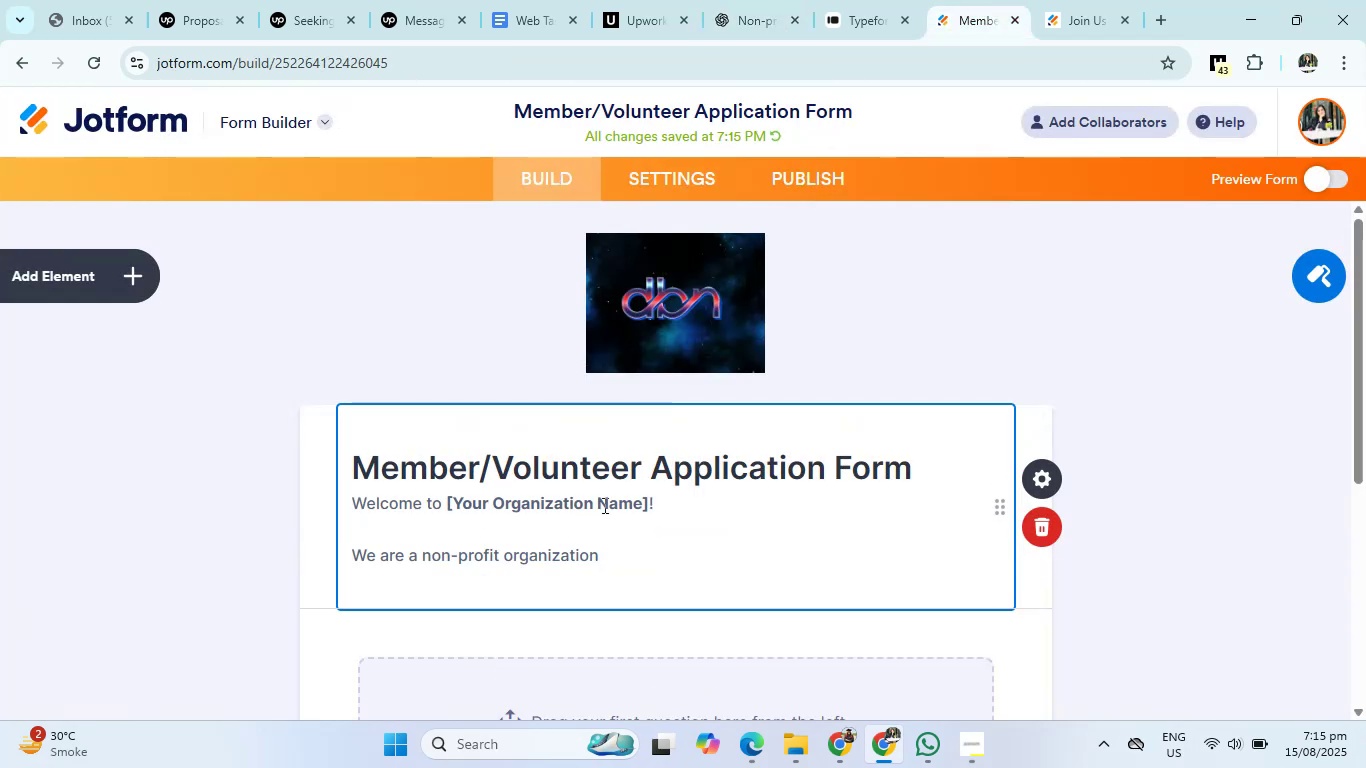 
left_click_drag(start_coordinate=[666, 506], to_coordinate=[429, 512])
 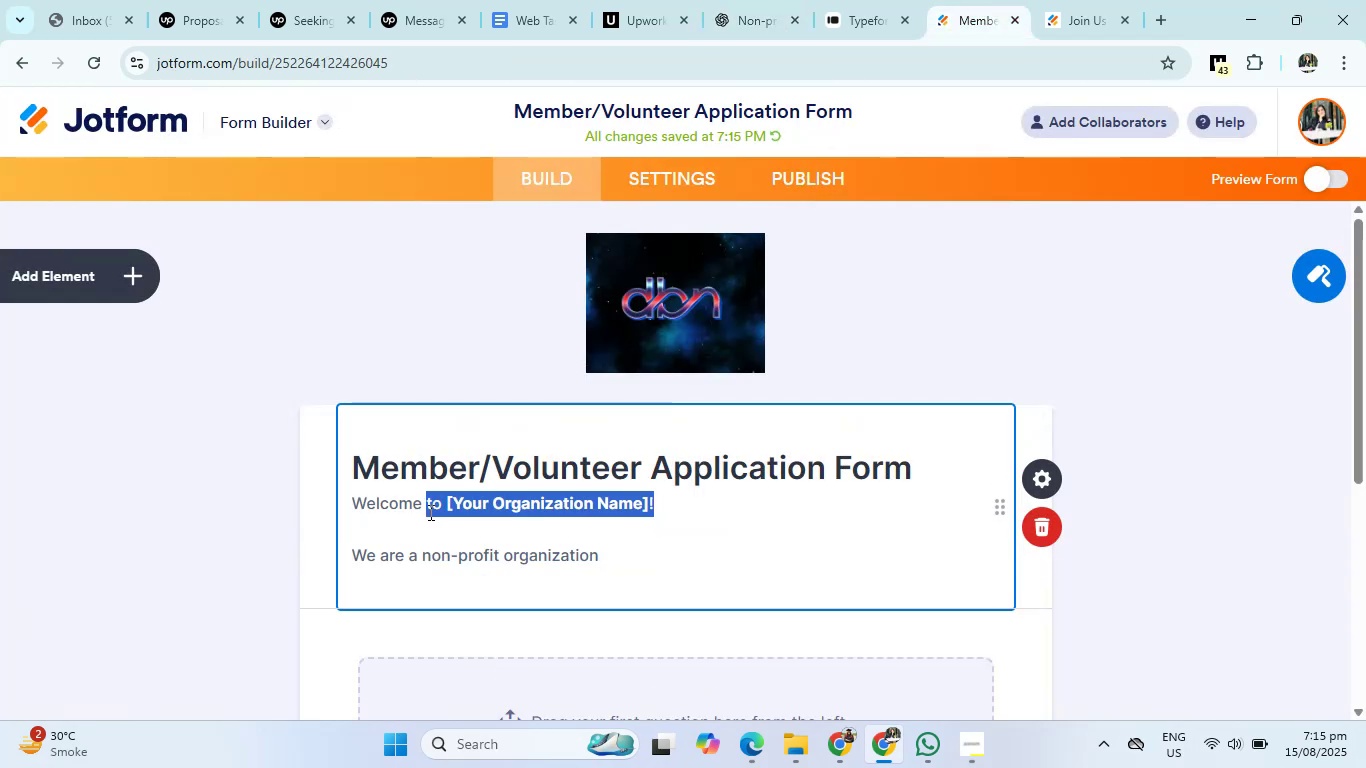 
key(Backspace)
 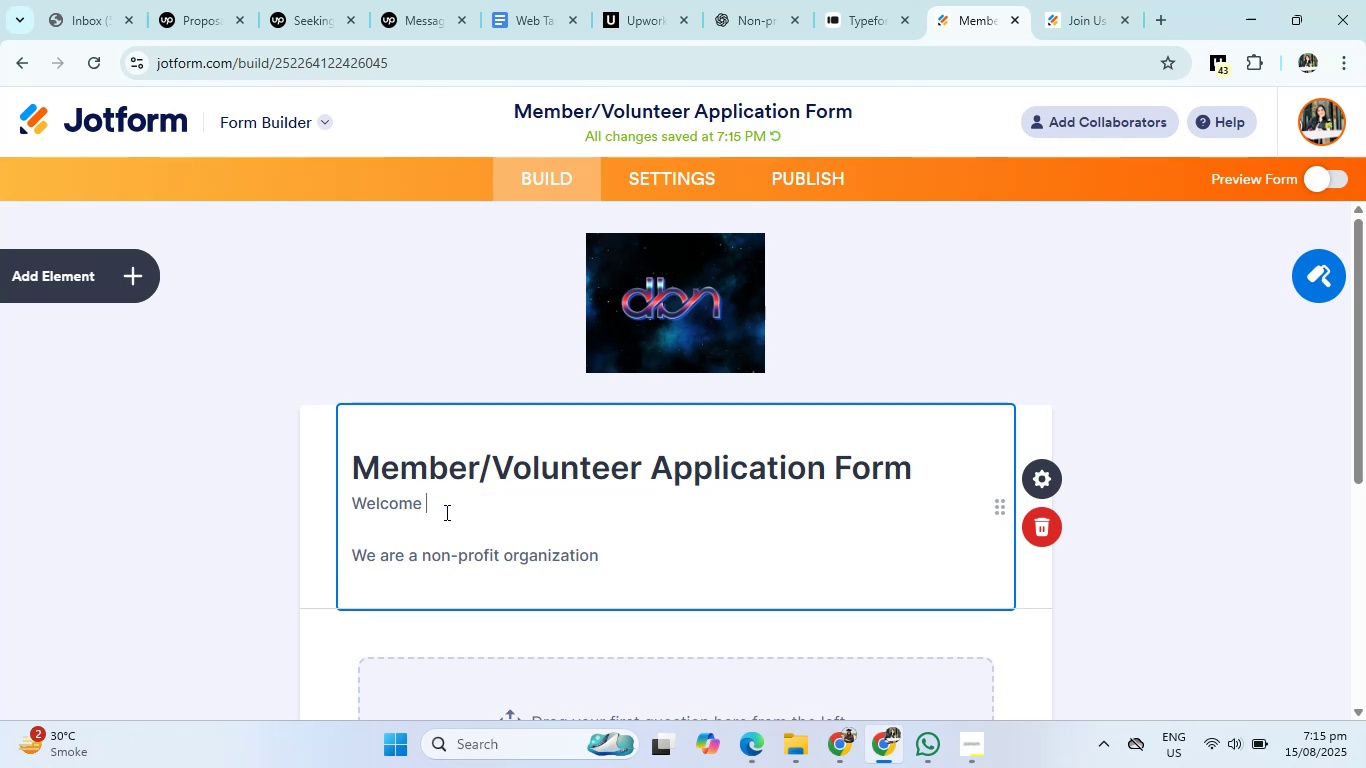 
key(Backspace)
 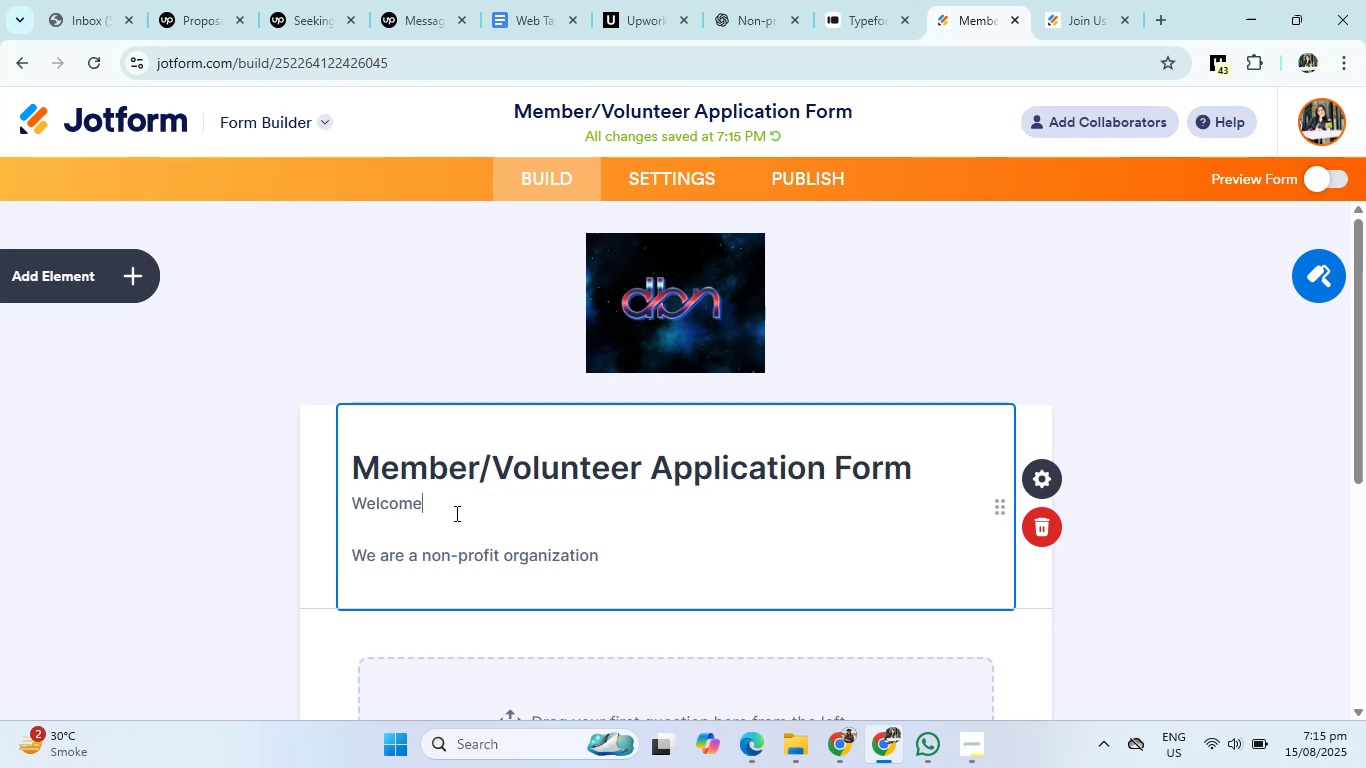 
key(Shift+1)
 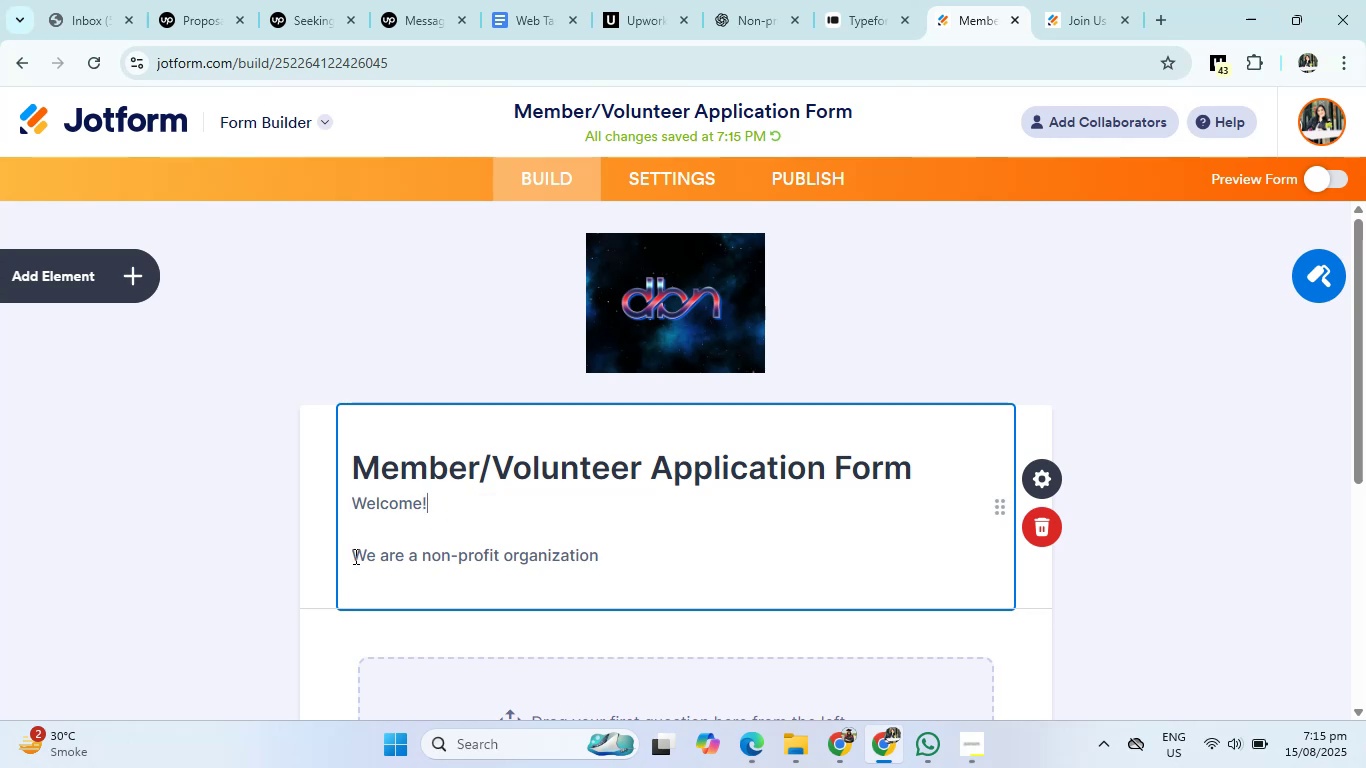 
left_click([352, 556])
 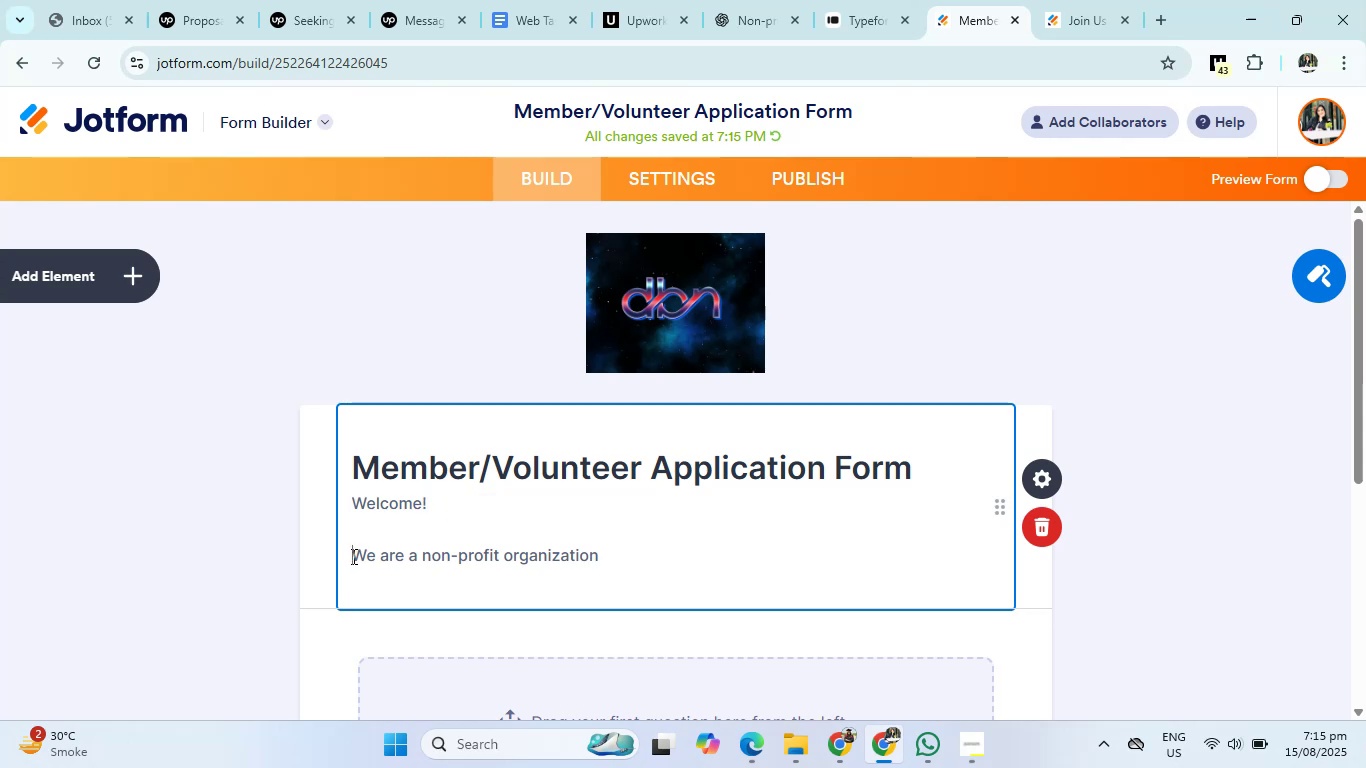 
key(Backspace)
 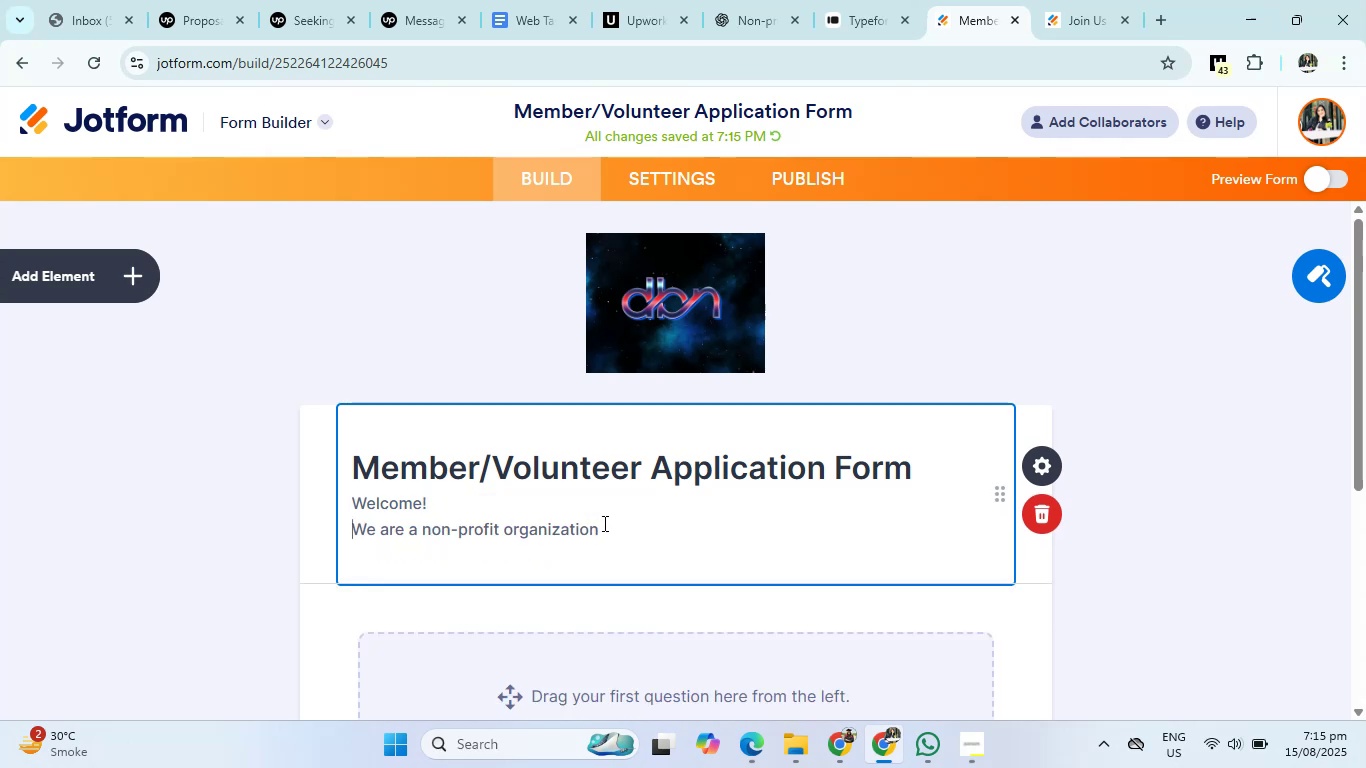 
left_click([597, 528])
 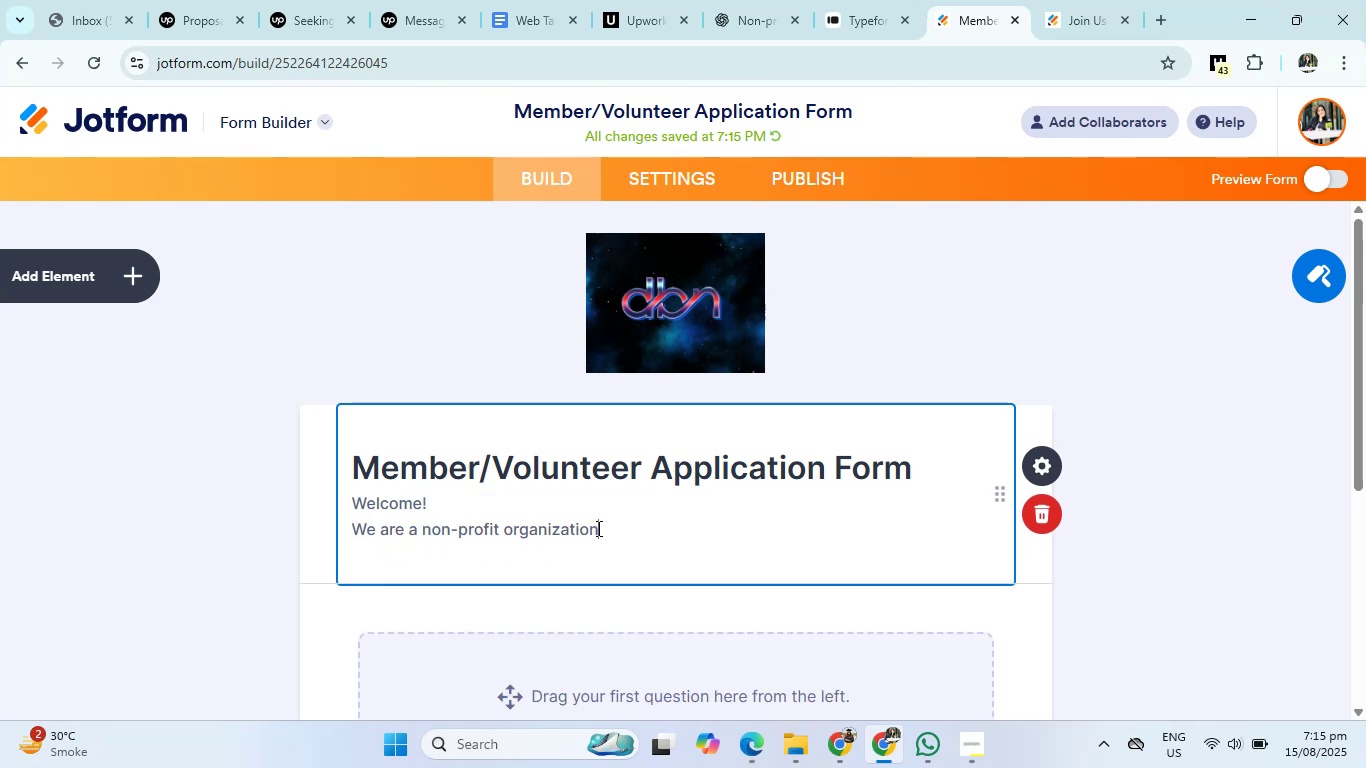 
key(Period)
 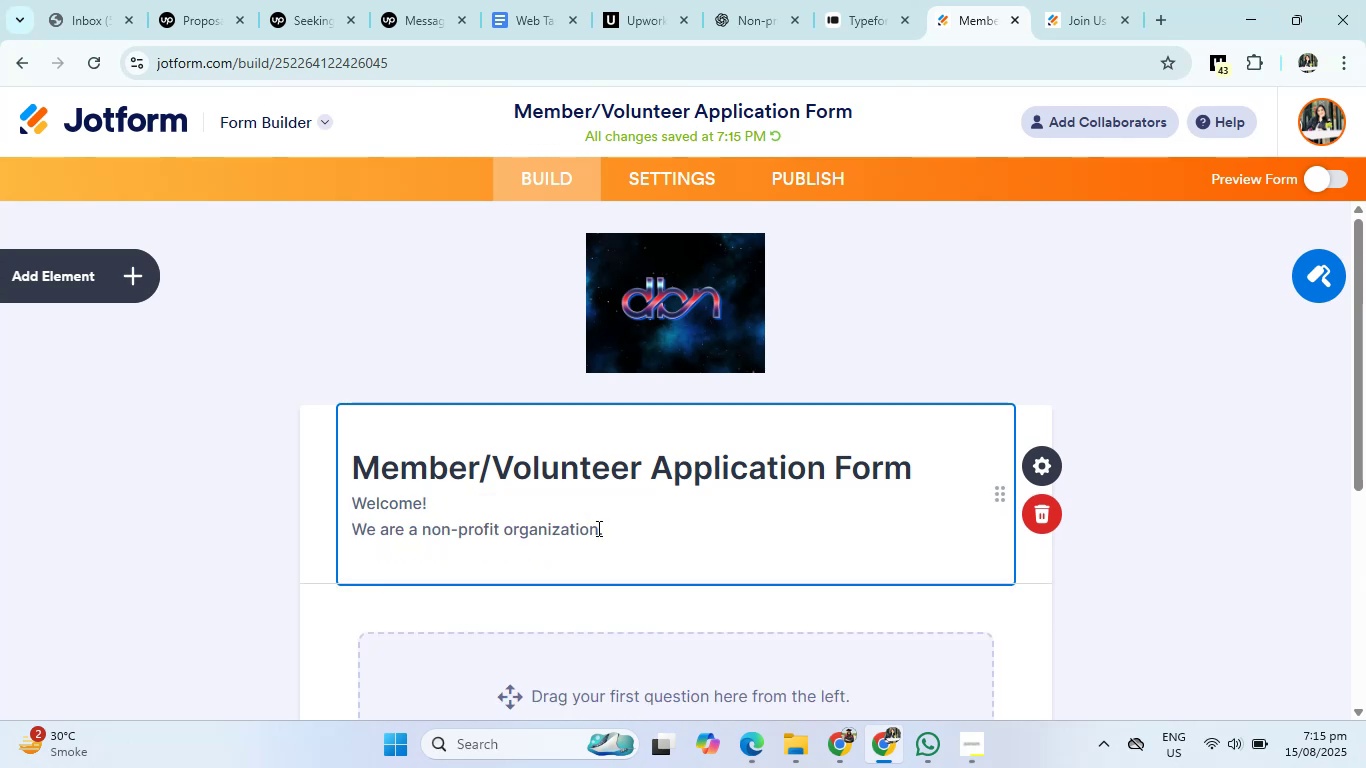 
scroll: coordinate [597, 528], scroll_direction: down, amount: 3.0
 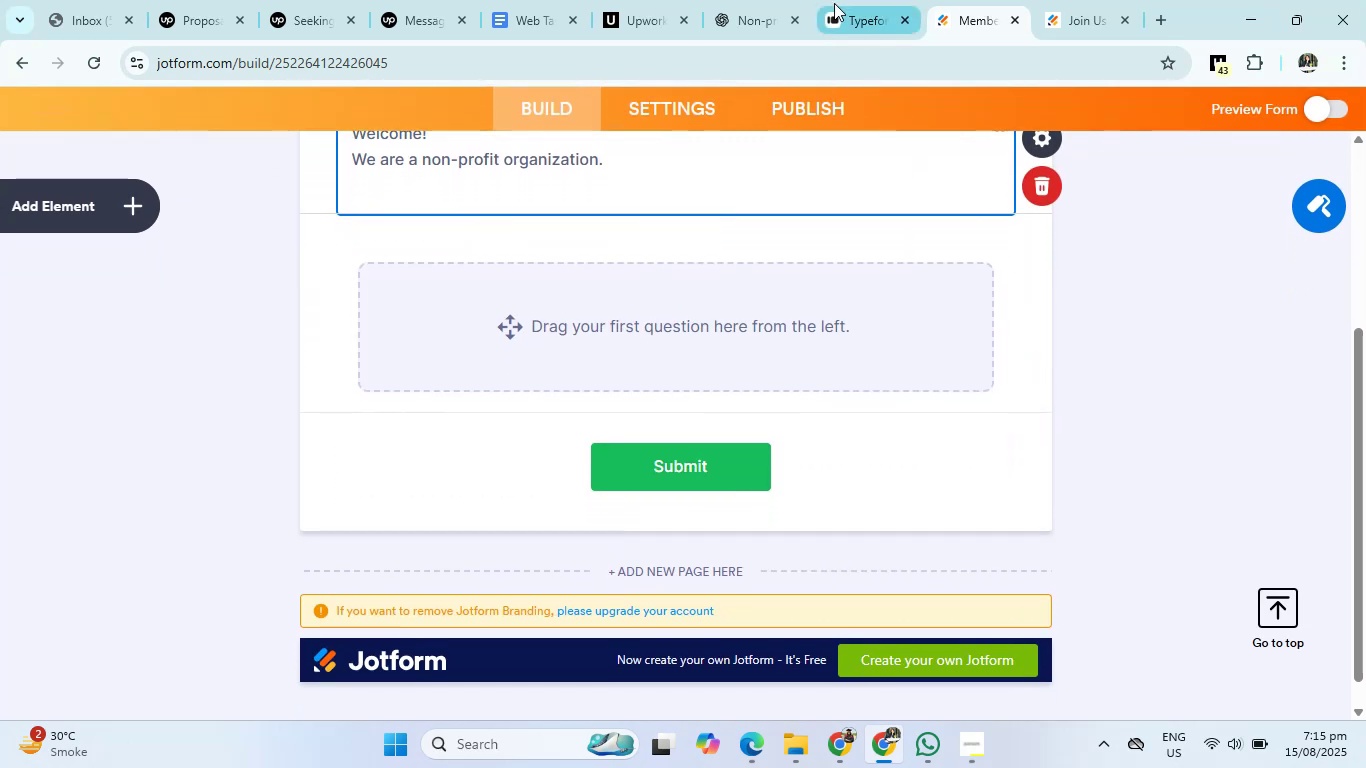 
left_click([767, 0])
 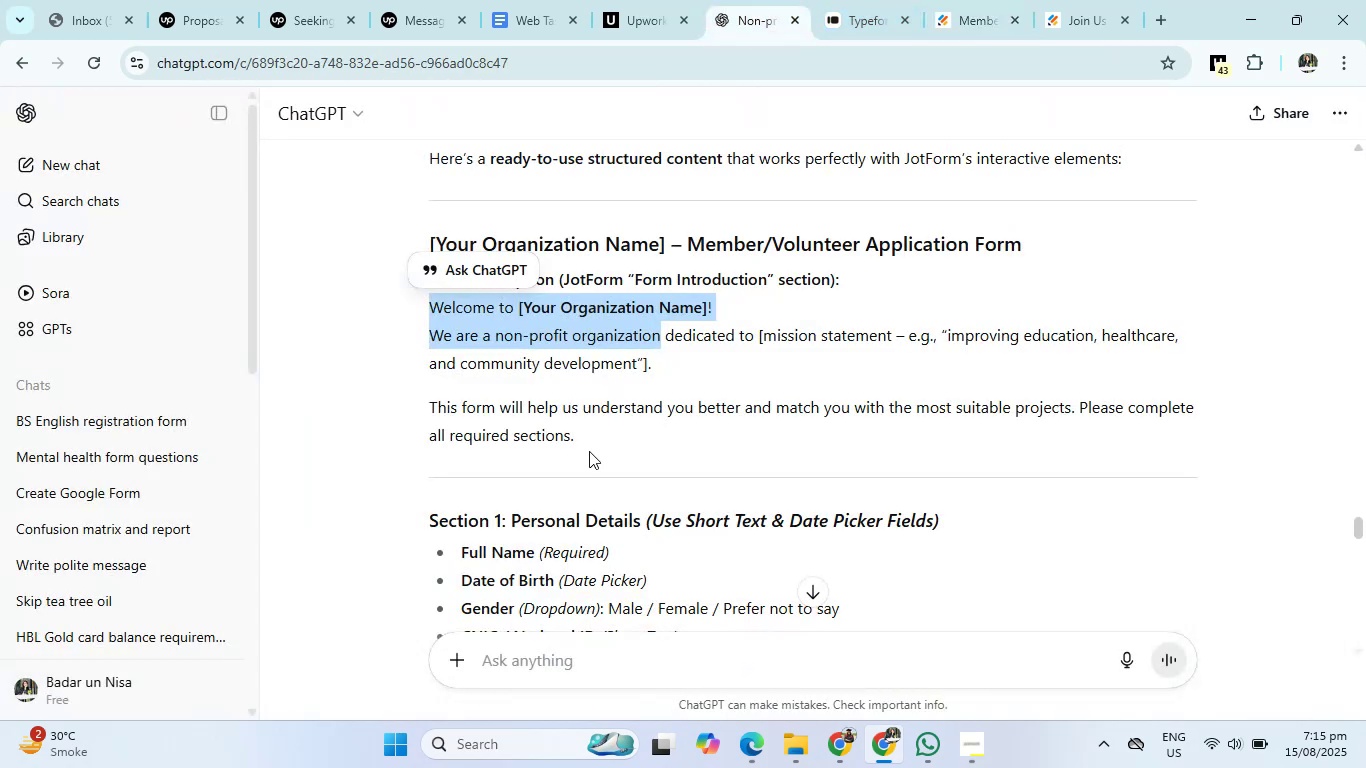 
scroll: coordinate [547, 411], scroll_direction: down, amount: 3.0
 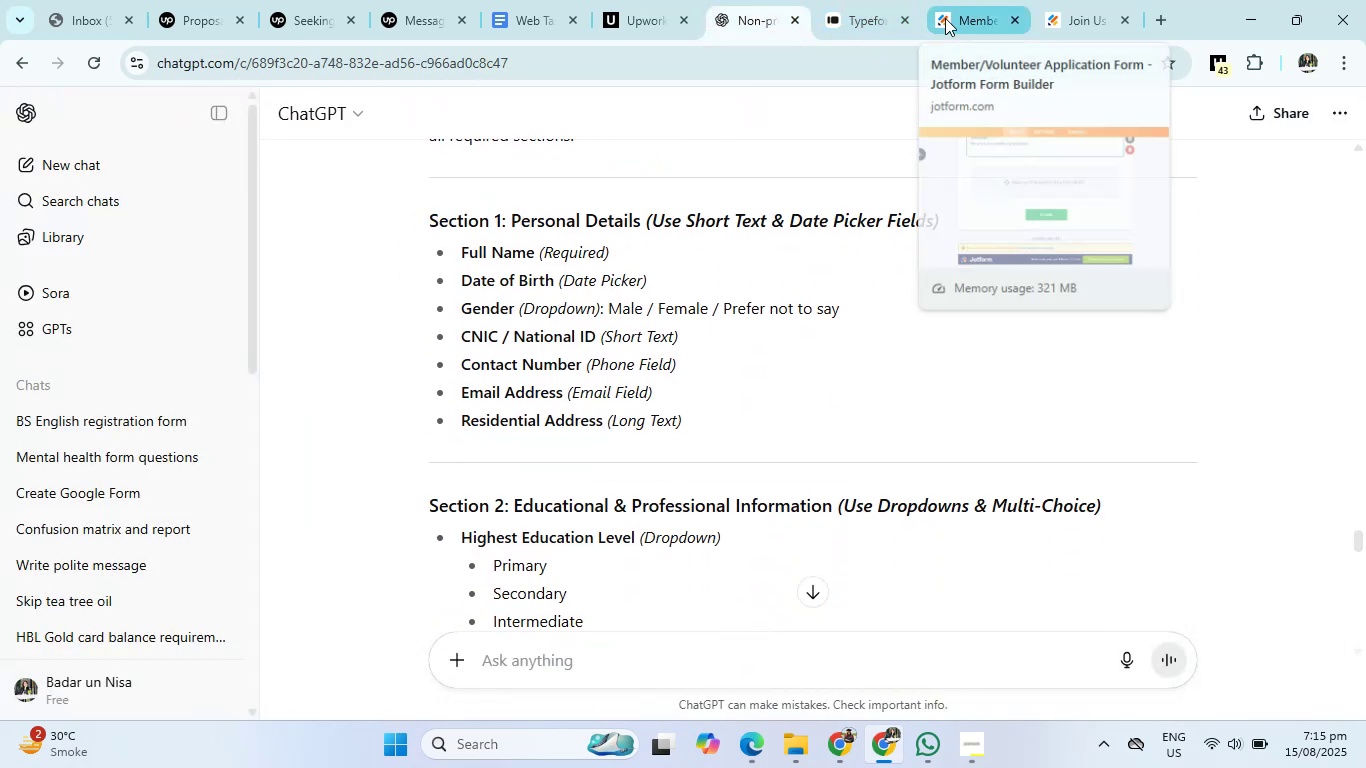 
left_click([945, 18])
 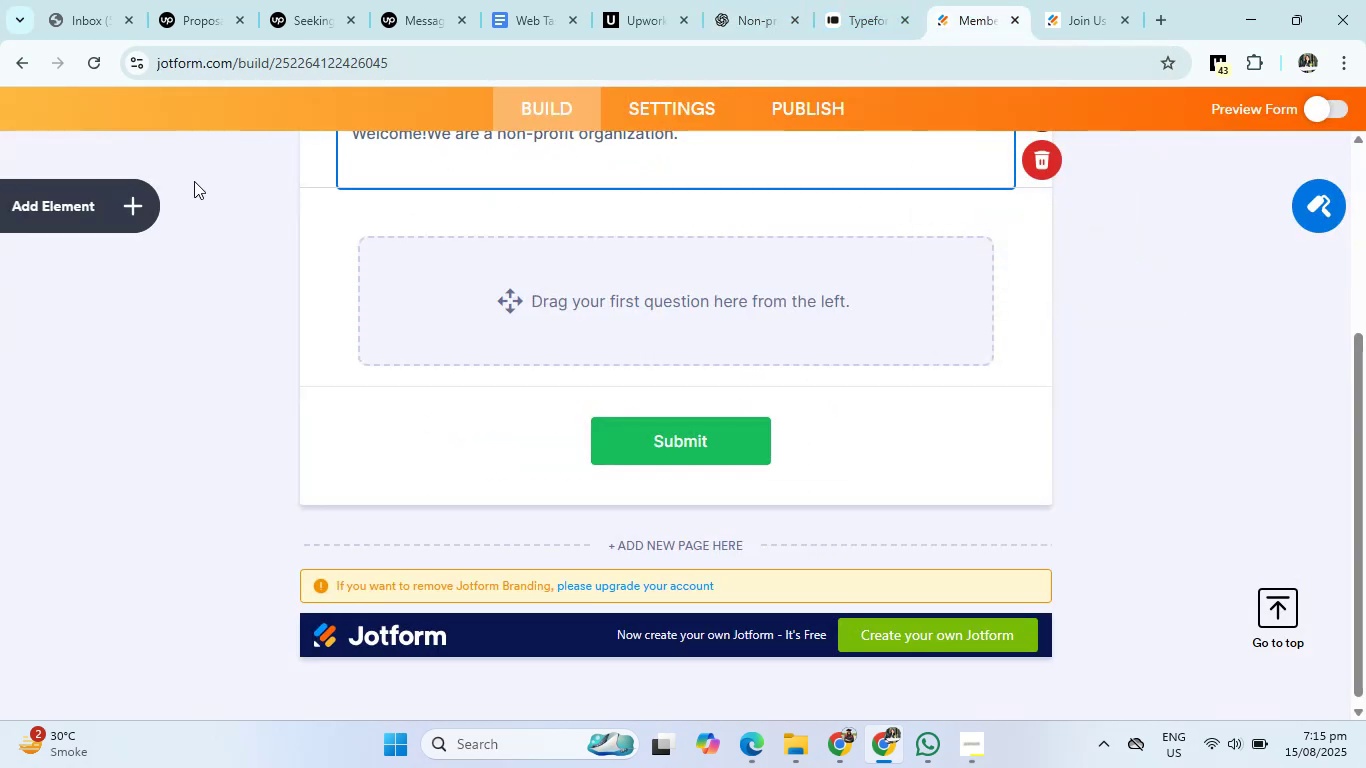 
left_click([77, 210])
 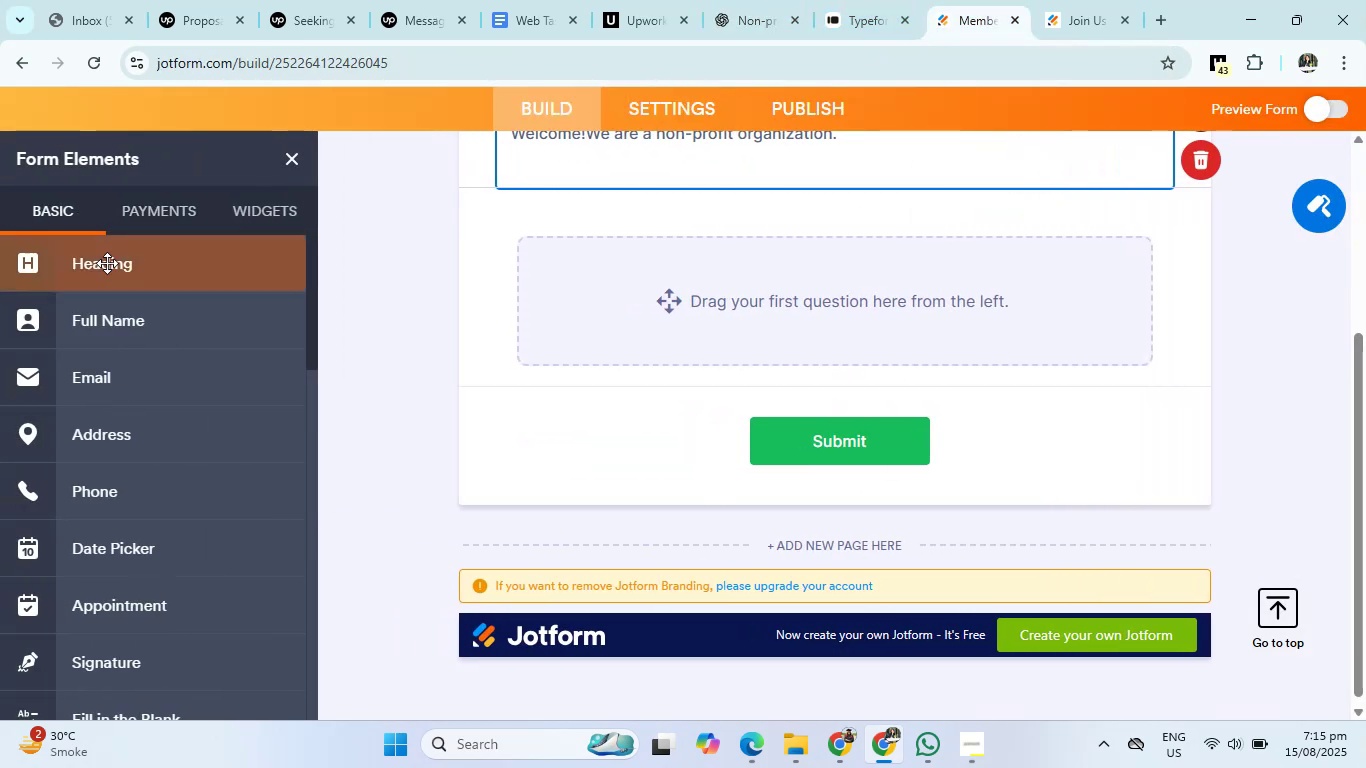 
scroll: coordinate [128, 368], scroll_direction: up, amount: 3.0
 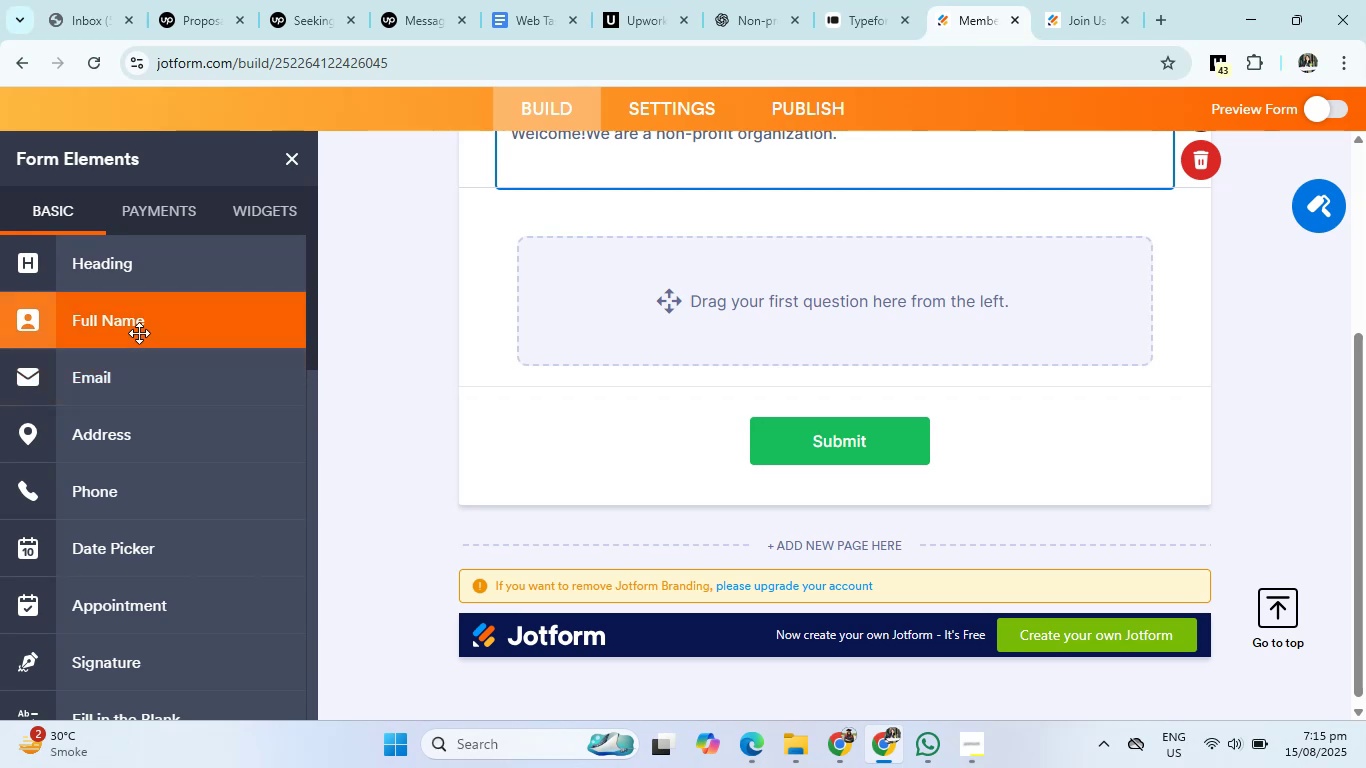 
left_click([139, 333])
 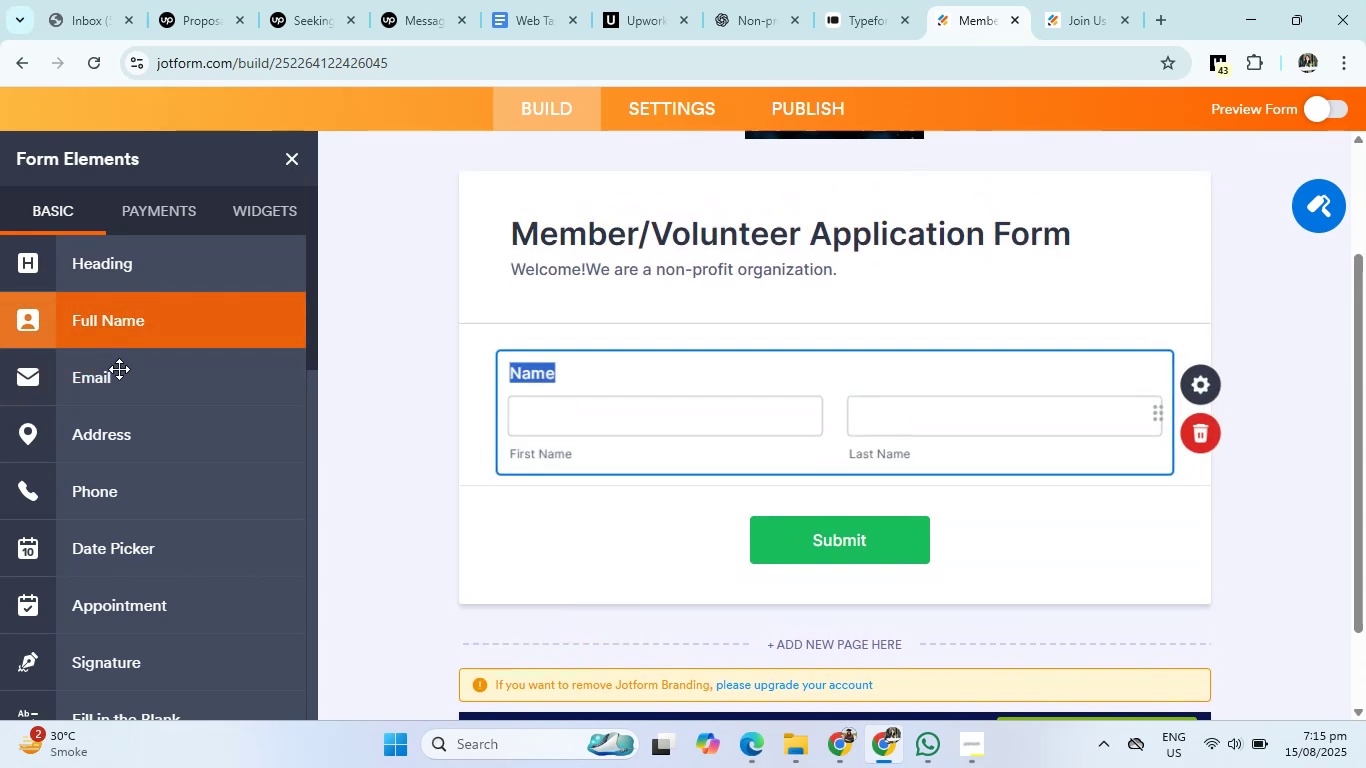 
left_click([114, 378])
 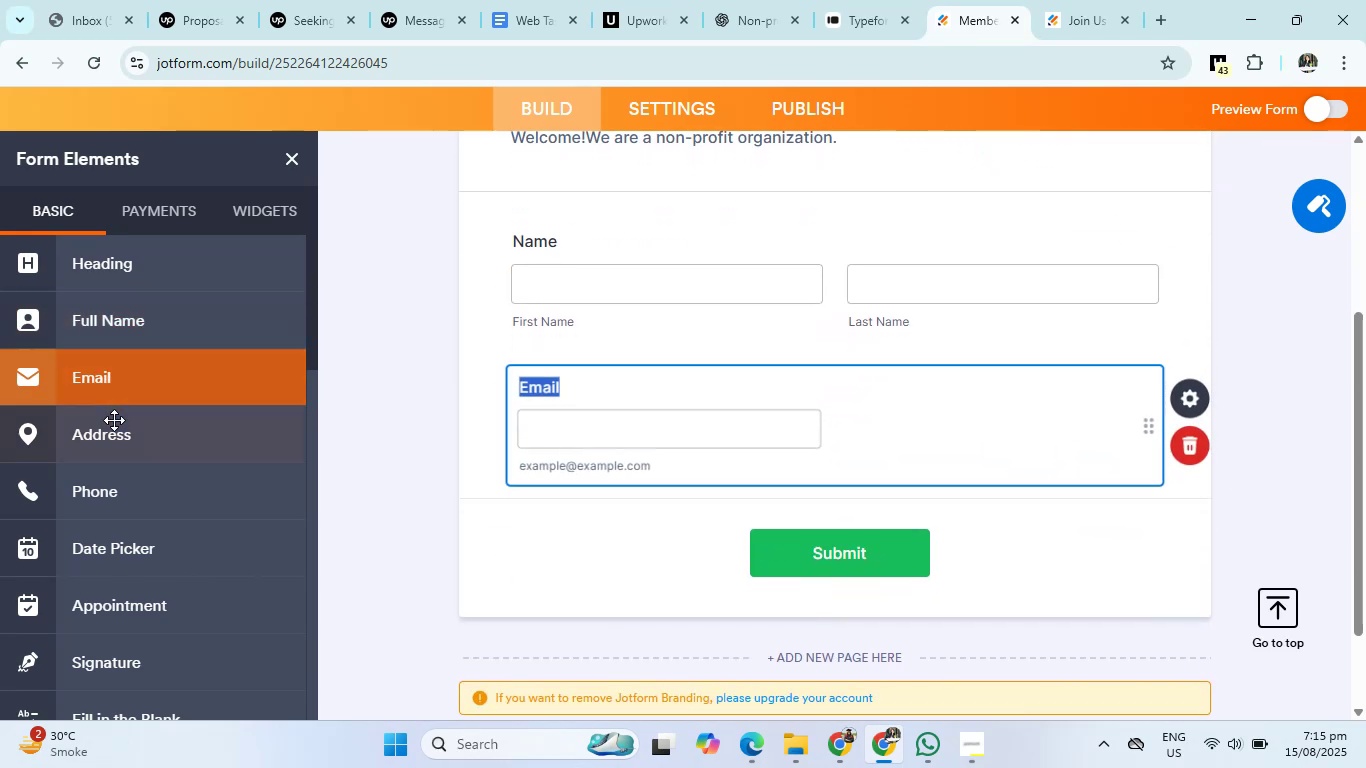 
left_click([114, 424])
 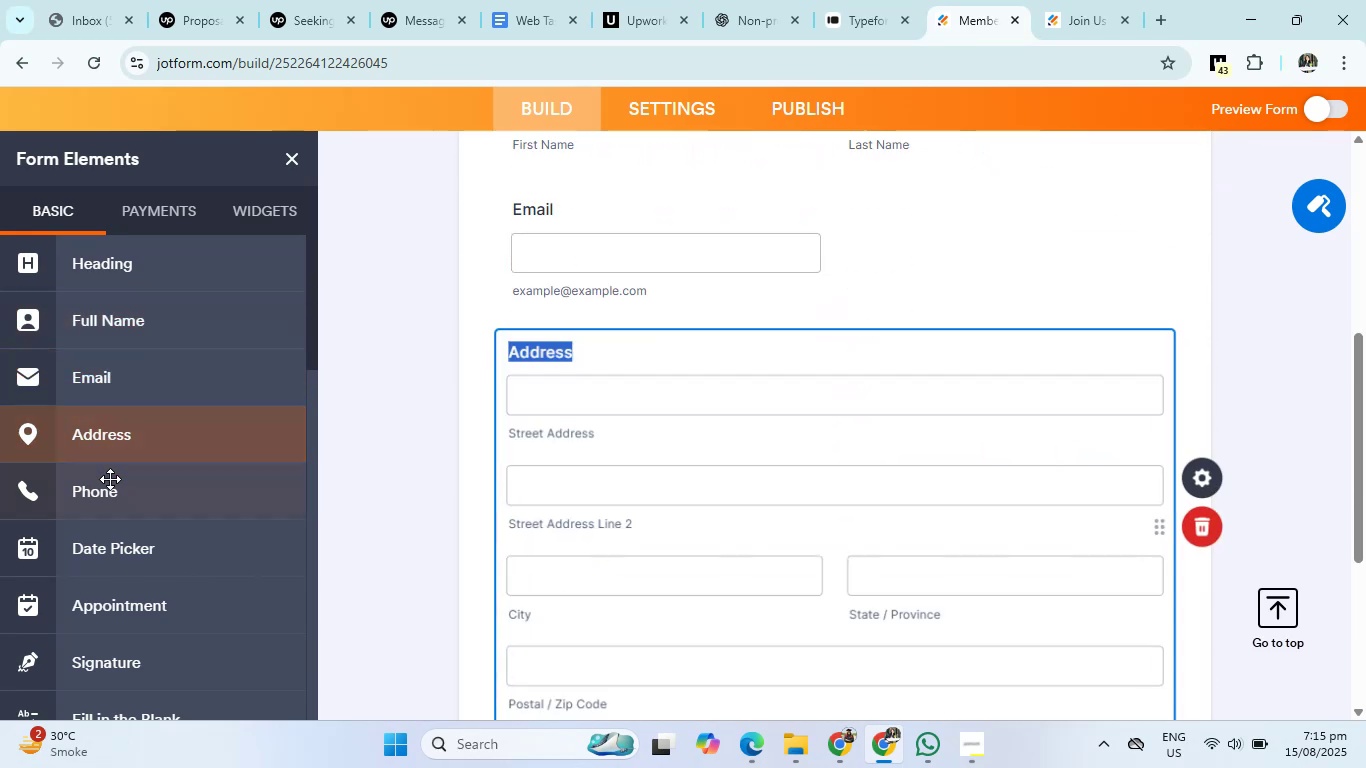 
left_click([109, 481])
 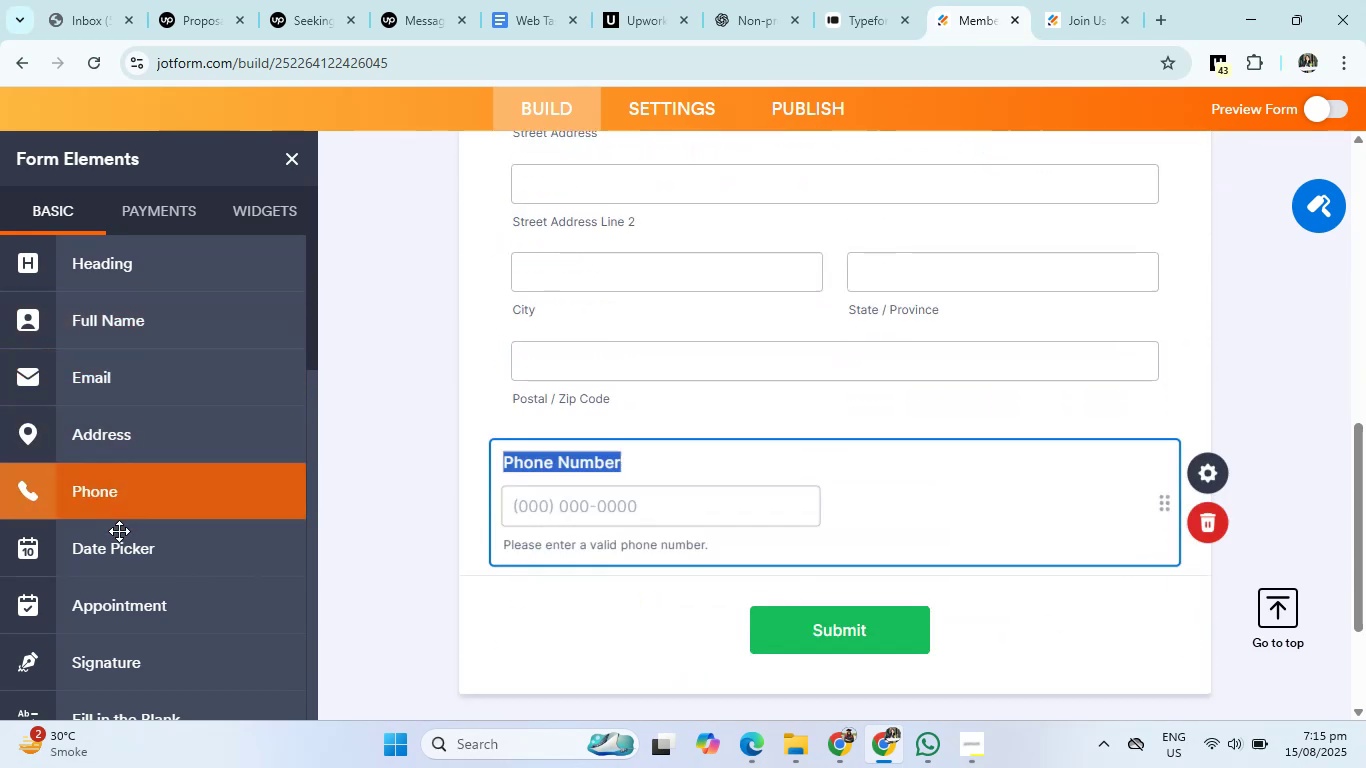 
scroll: coordinate [119, 552], scroll_direction: down, amount: 6.0
 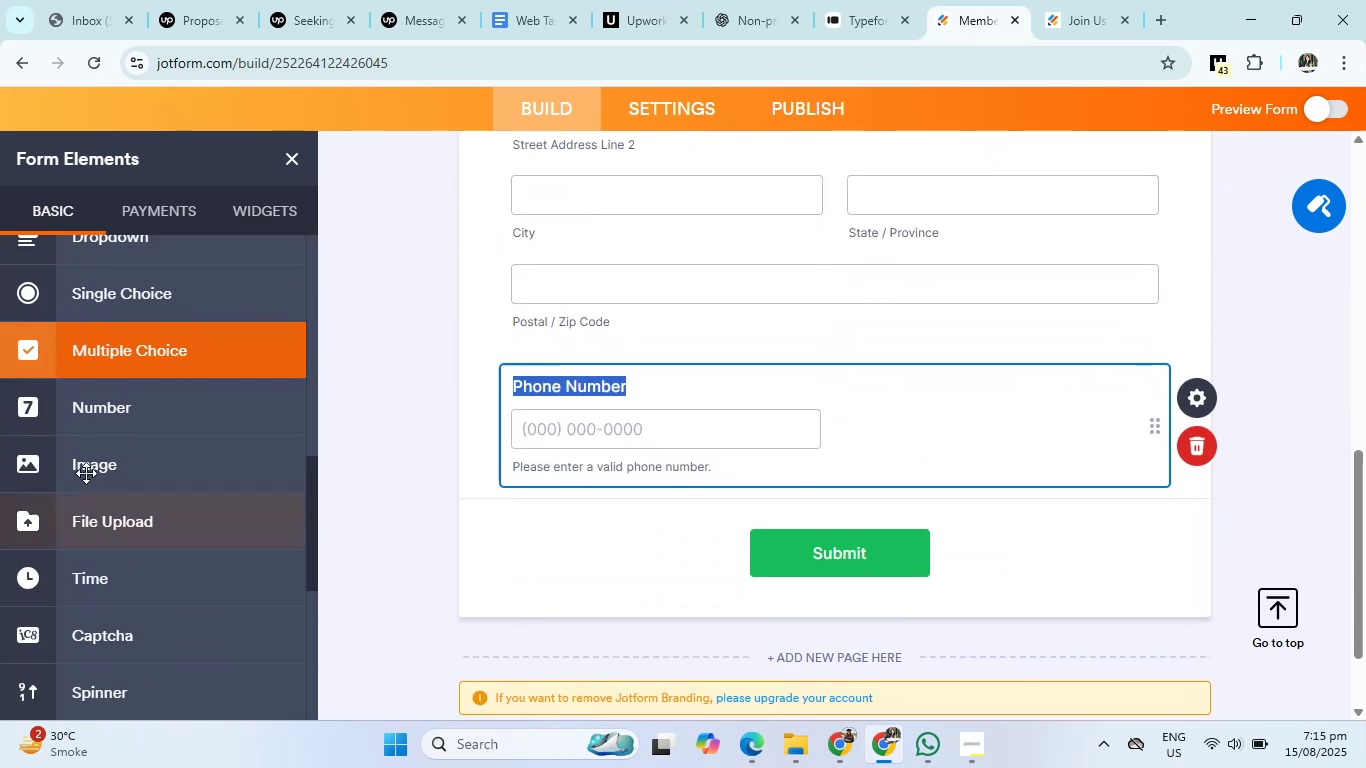 
left_click([86, 471])
 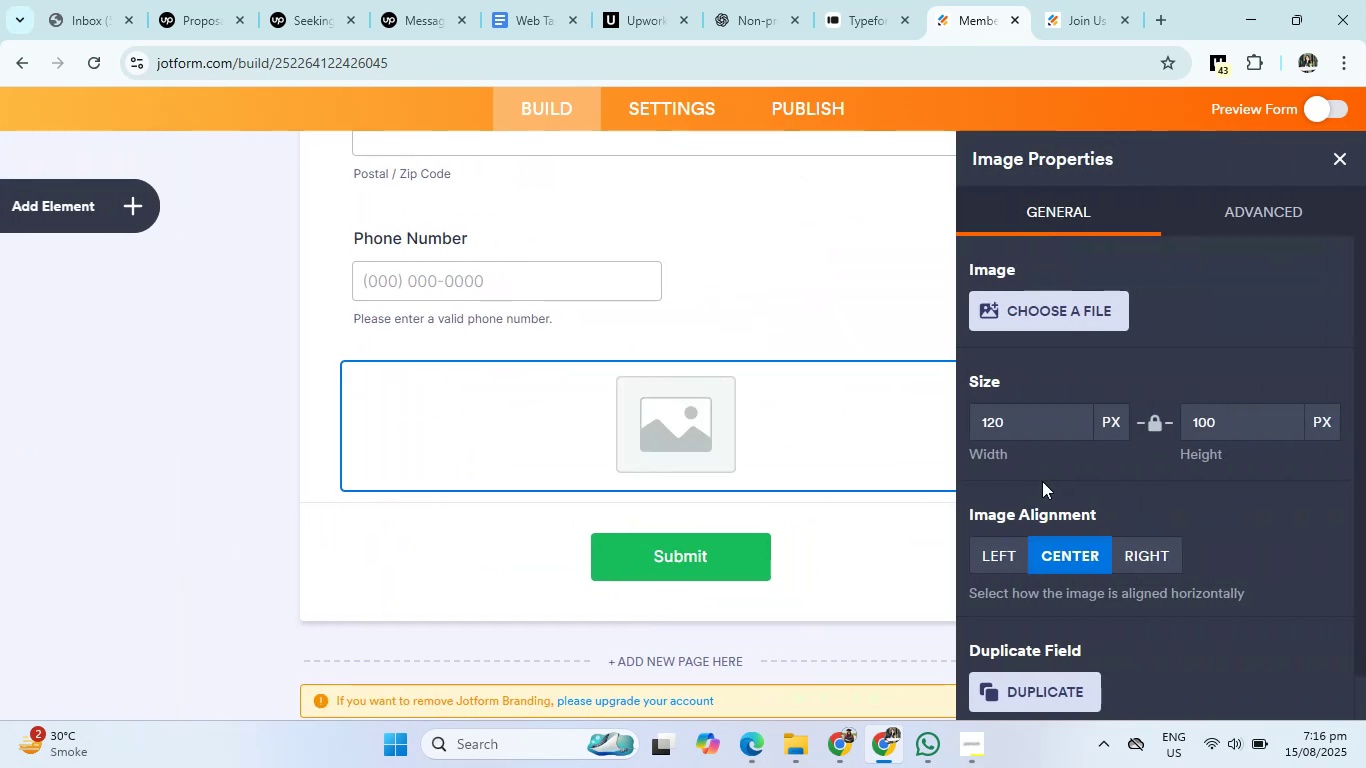 
scroll: coordinate [1150, 518], scroll_direction: down, amount: 3.0
 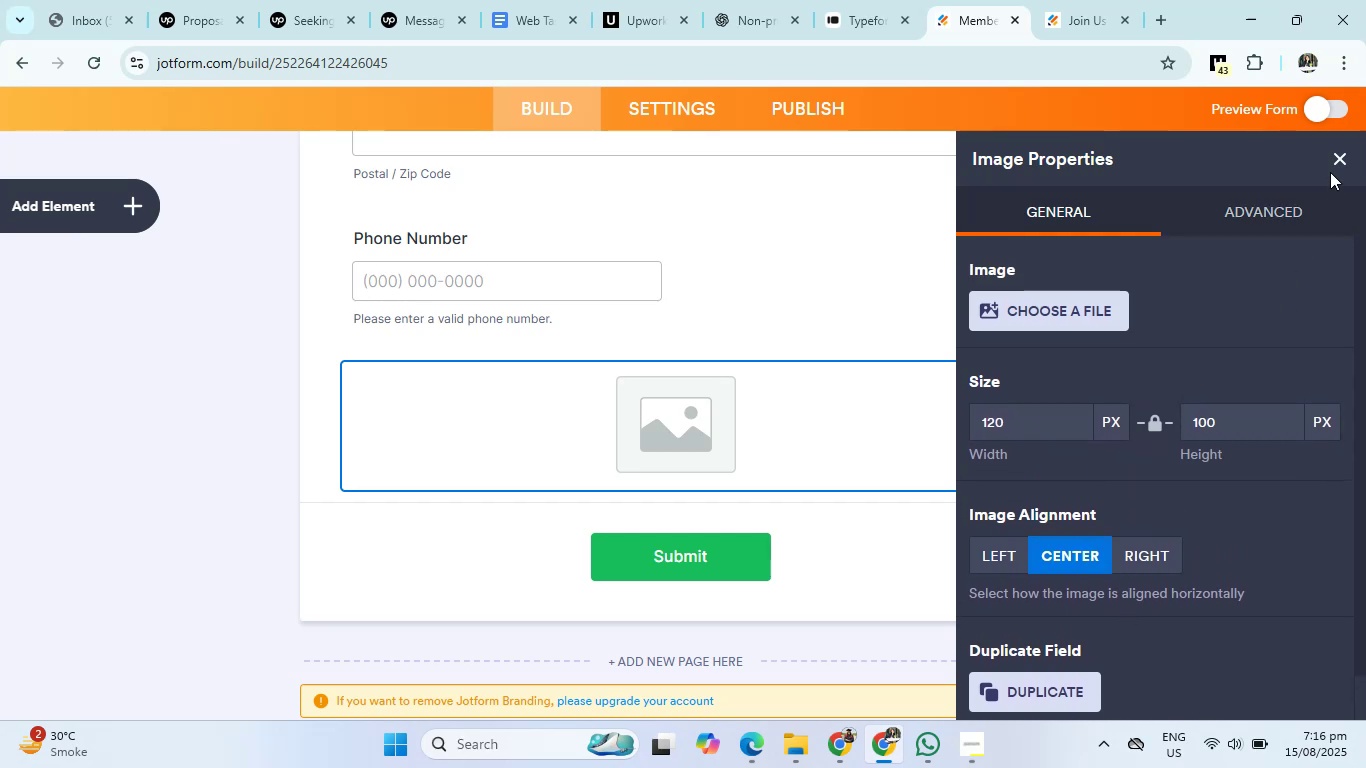 
left_click([1330, 159])
 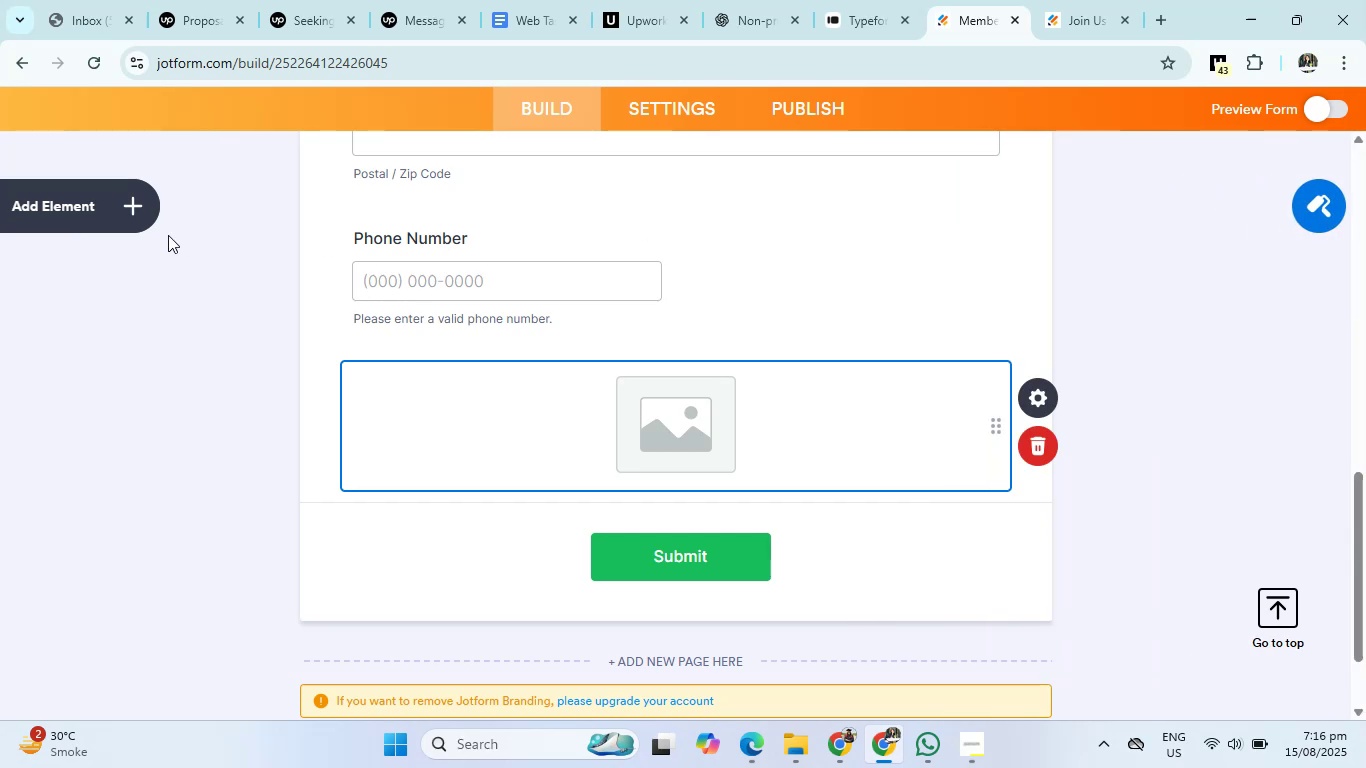 
left_click([63, 199])
 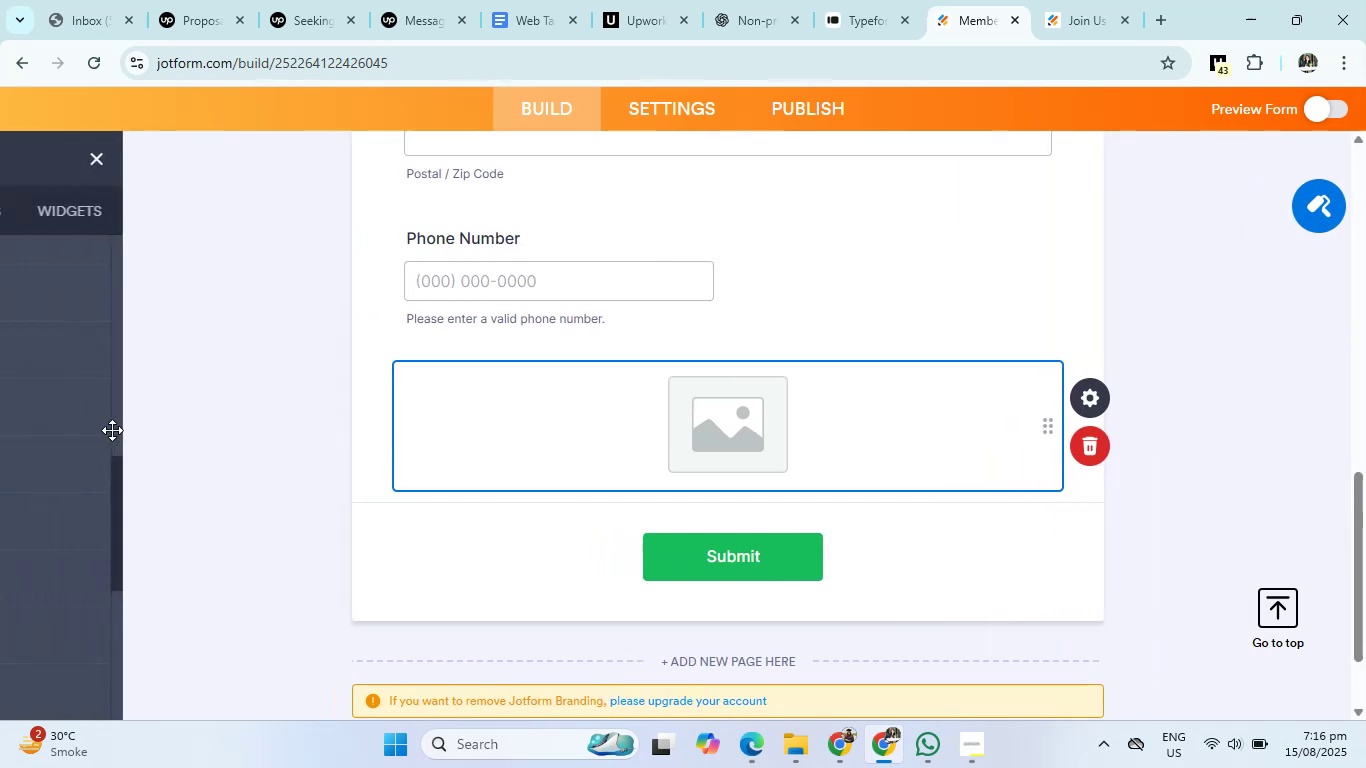 
scroll: coordinate [703, 410], scroll_direction: up, amount: 29.0
 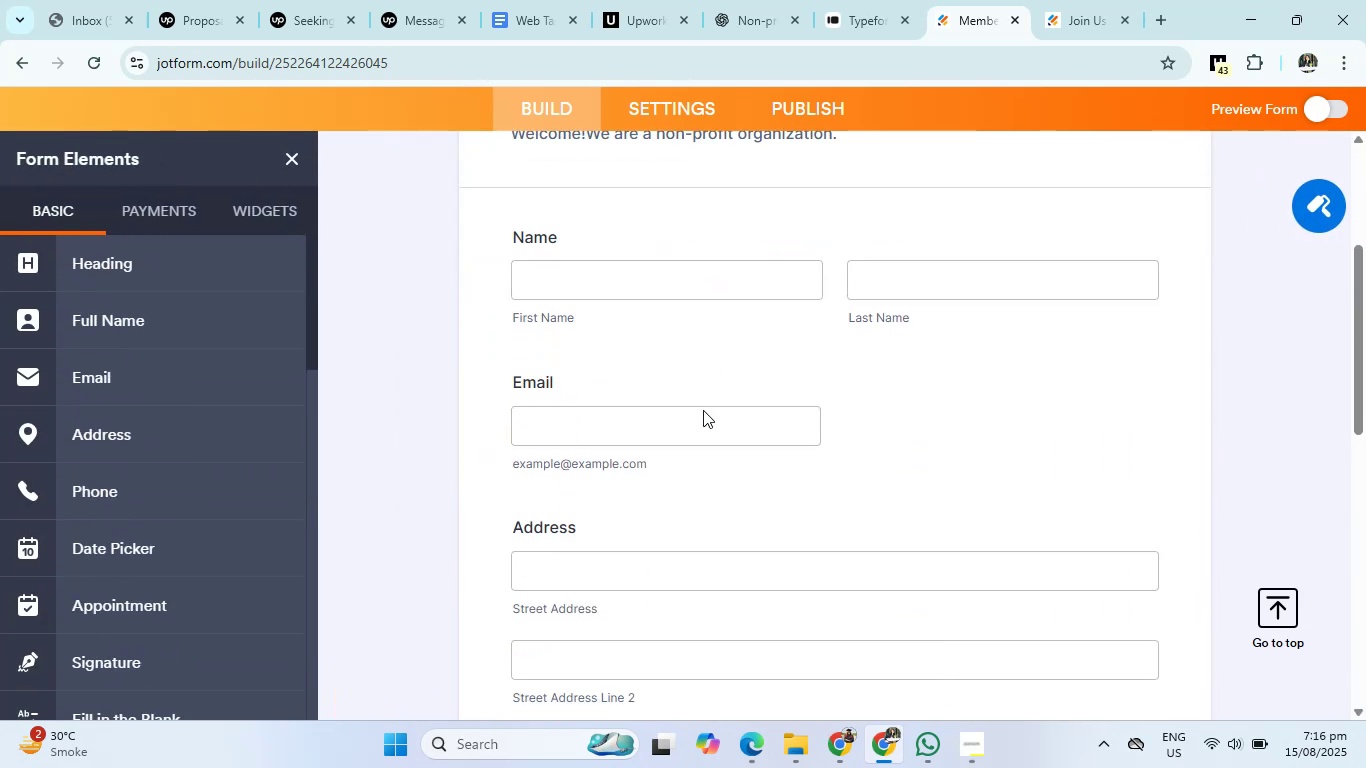 
left_click([767, 423])
 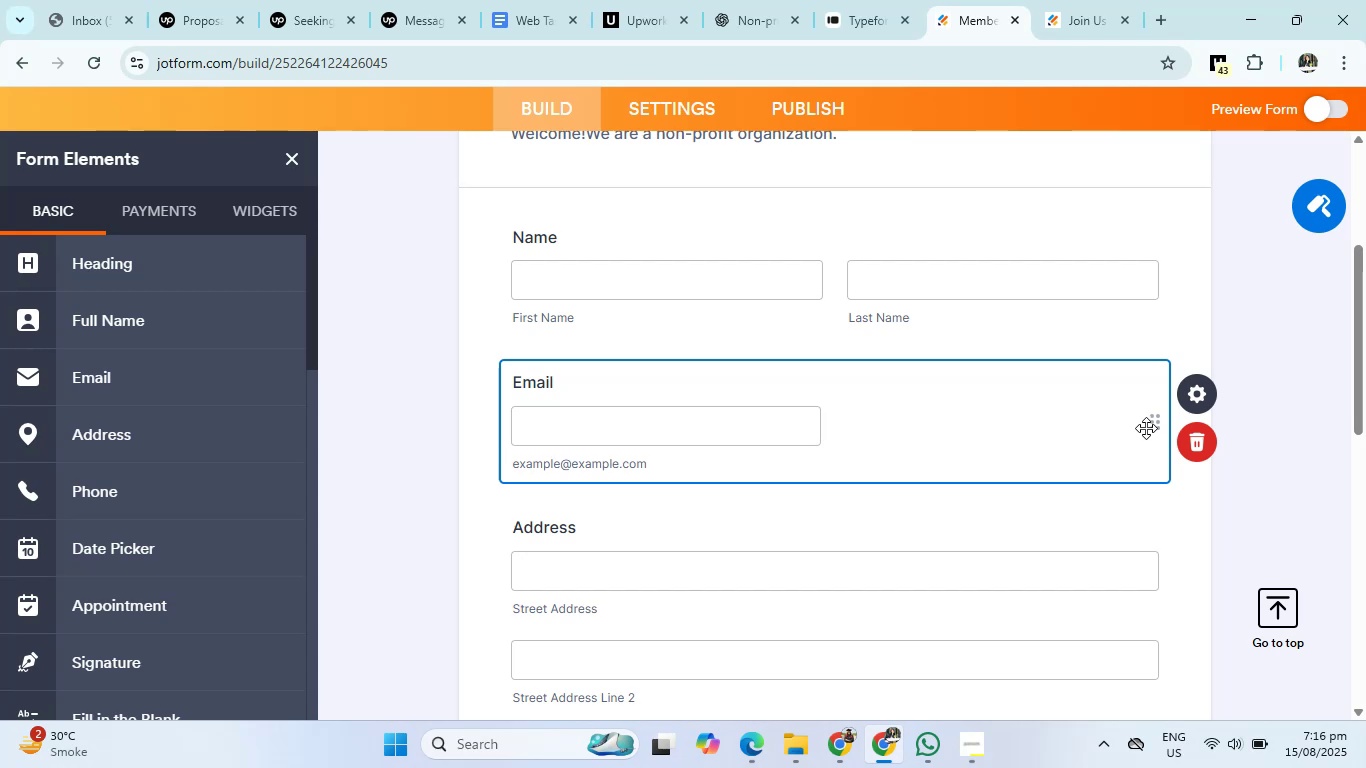 
left_click([1151, 418])
 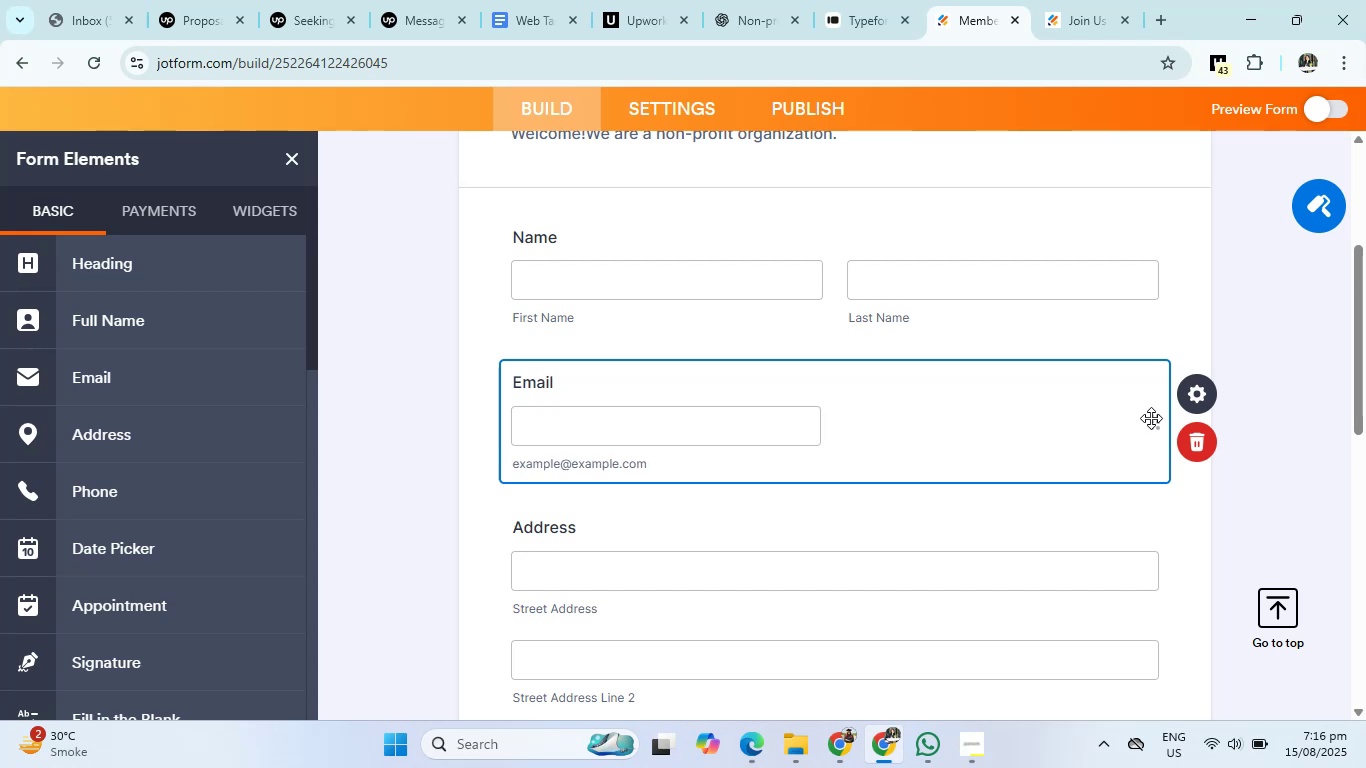 
right_click([1151, 418])
 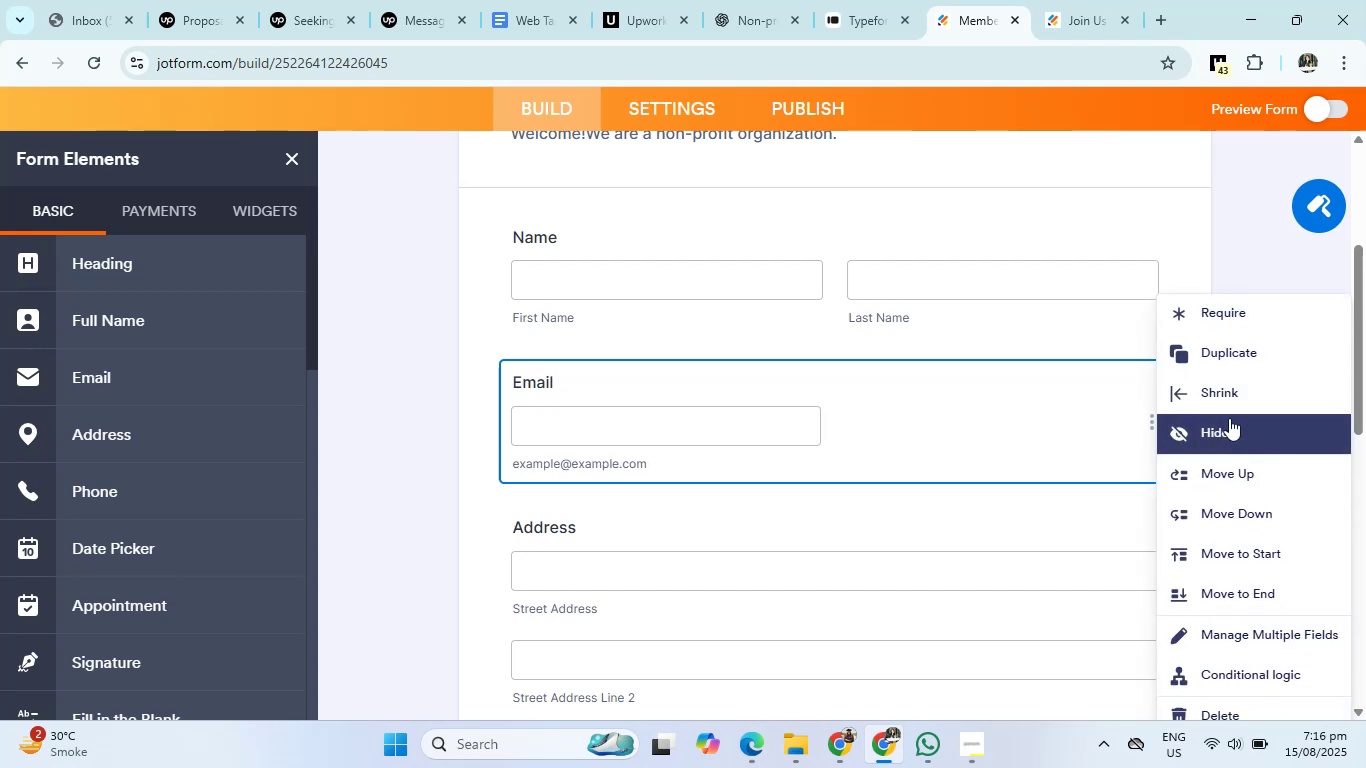 
left_click([1235, 396])
 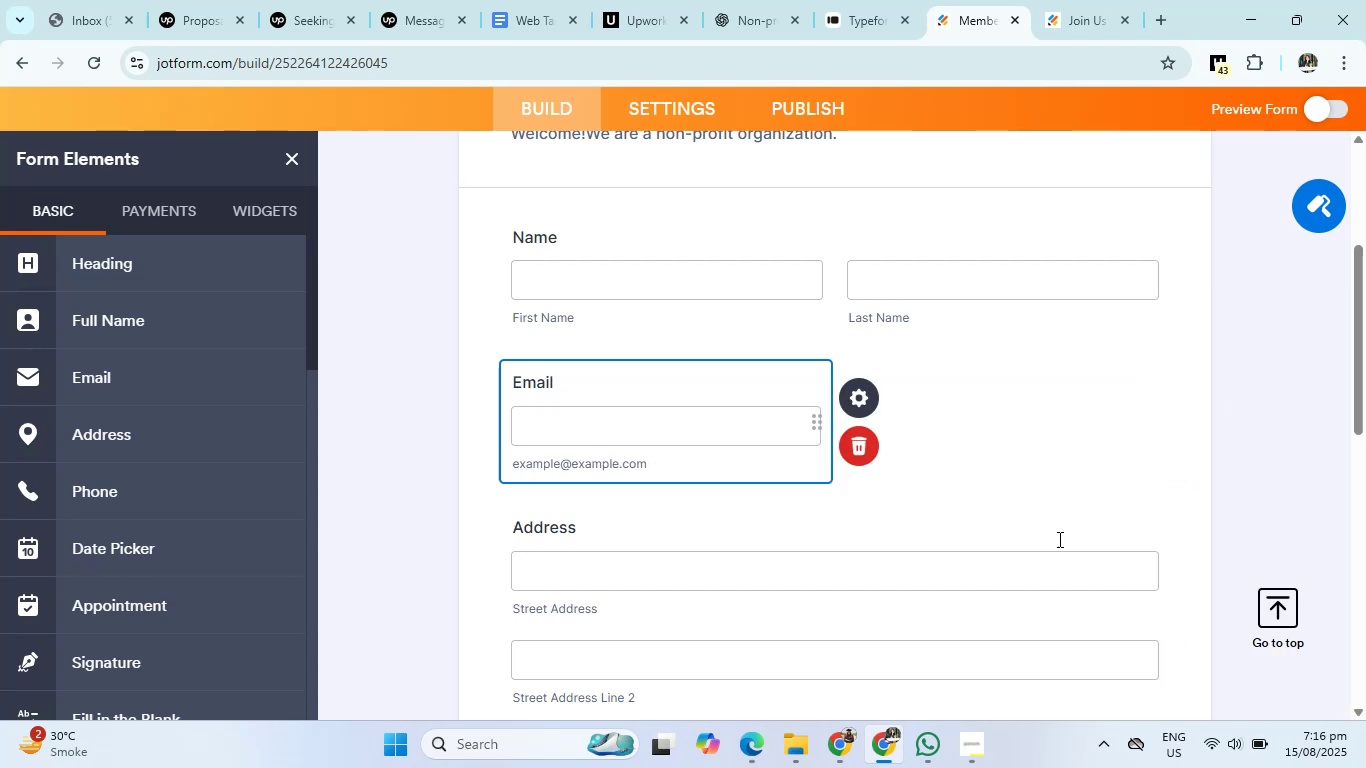 
scroll: coordinate [1013, 562], scroll_direction: down, amount: 5.0
 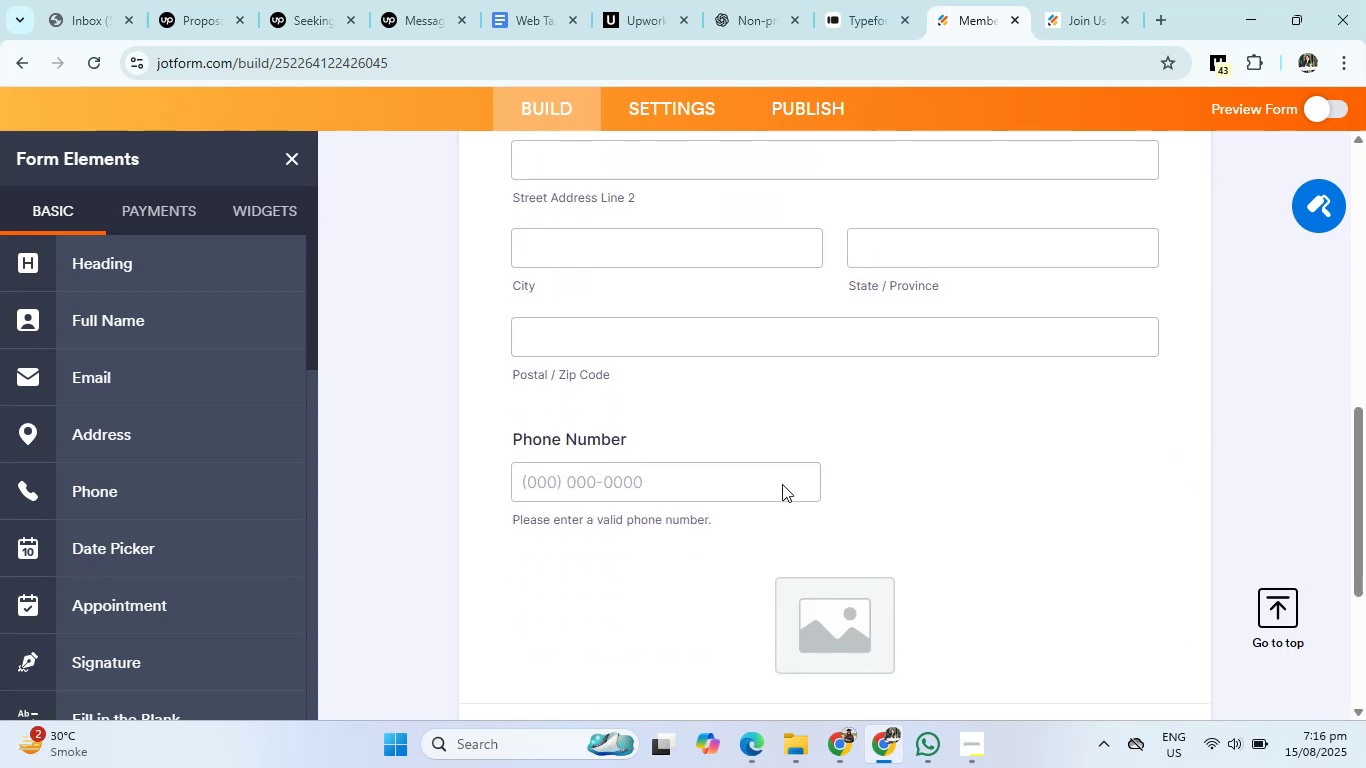 
left_click([777, 484])
 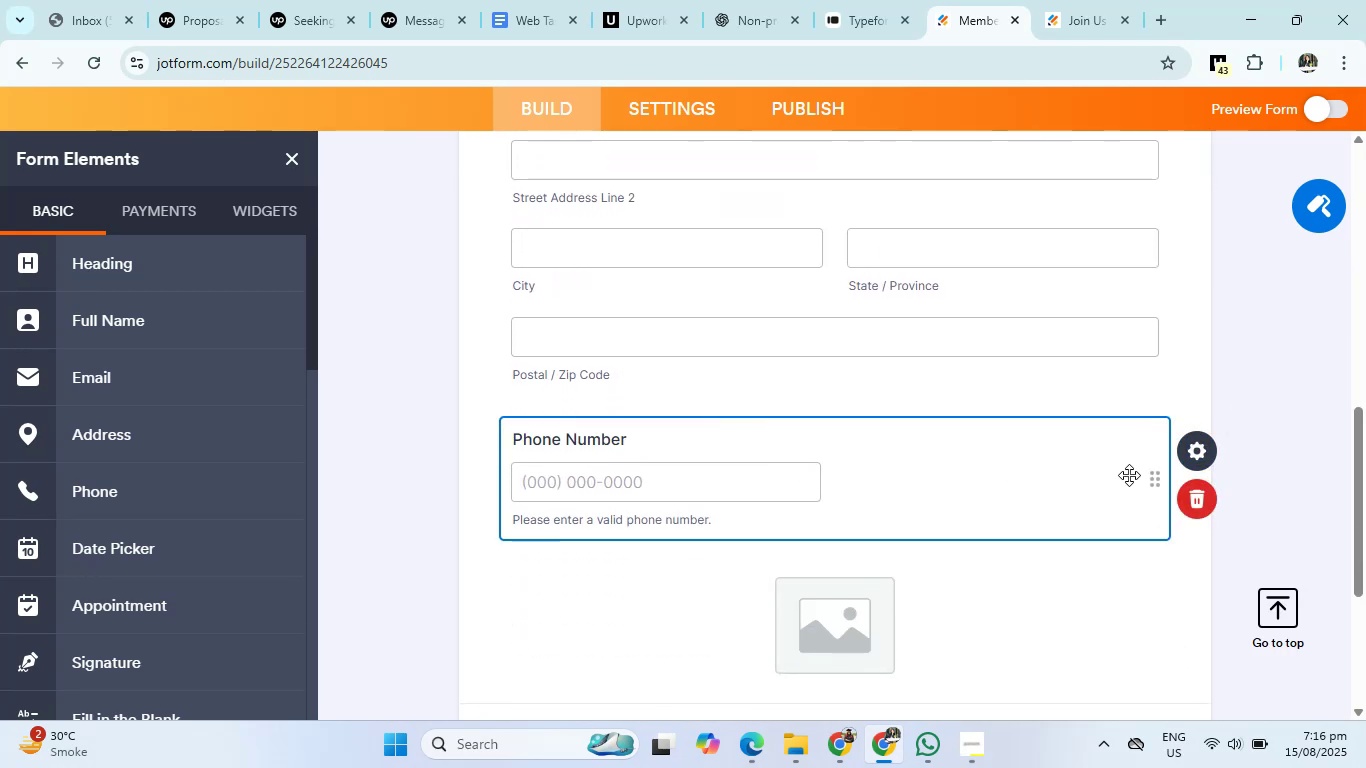 
right_click([1156, 474])
 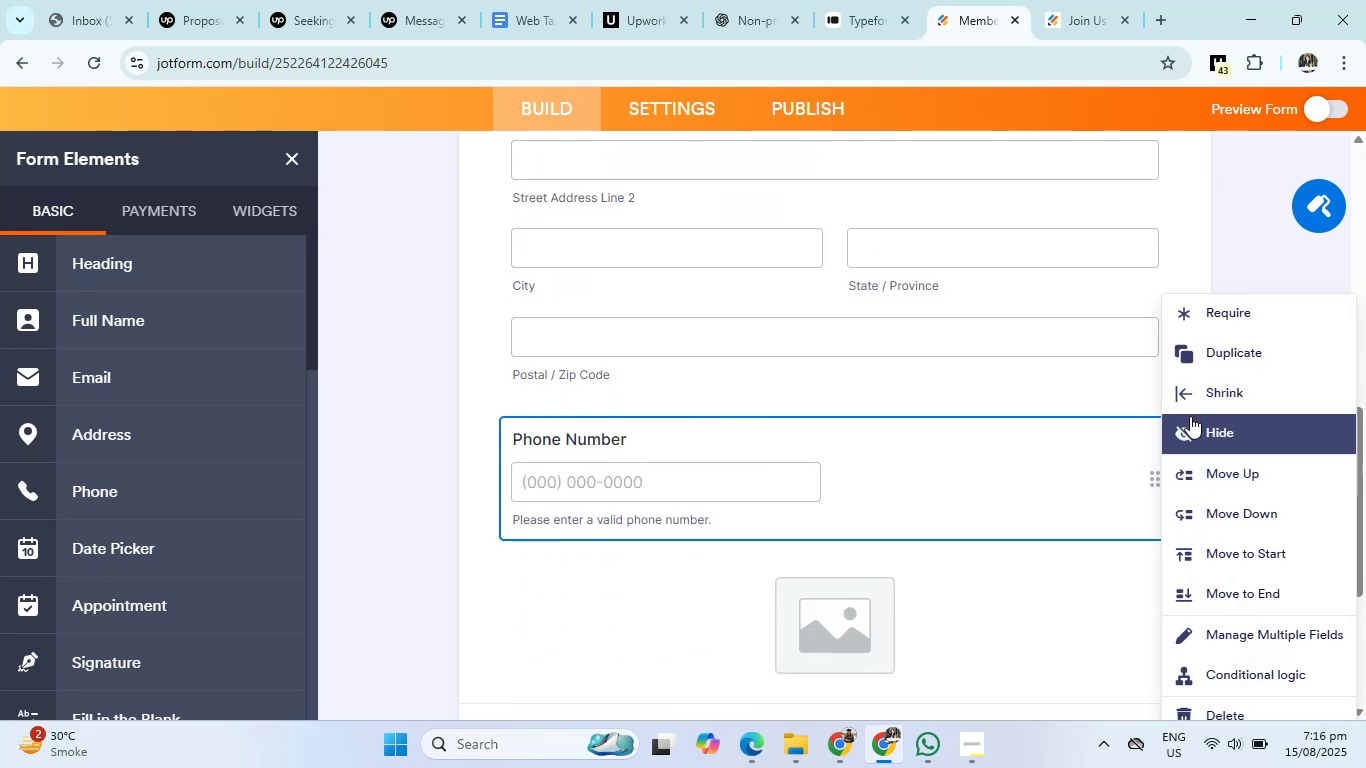 
left_click([1199, 396])
 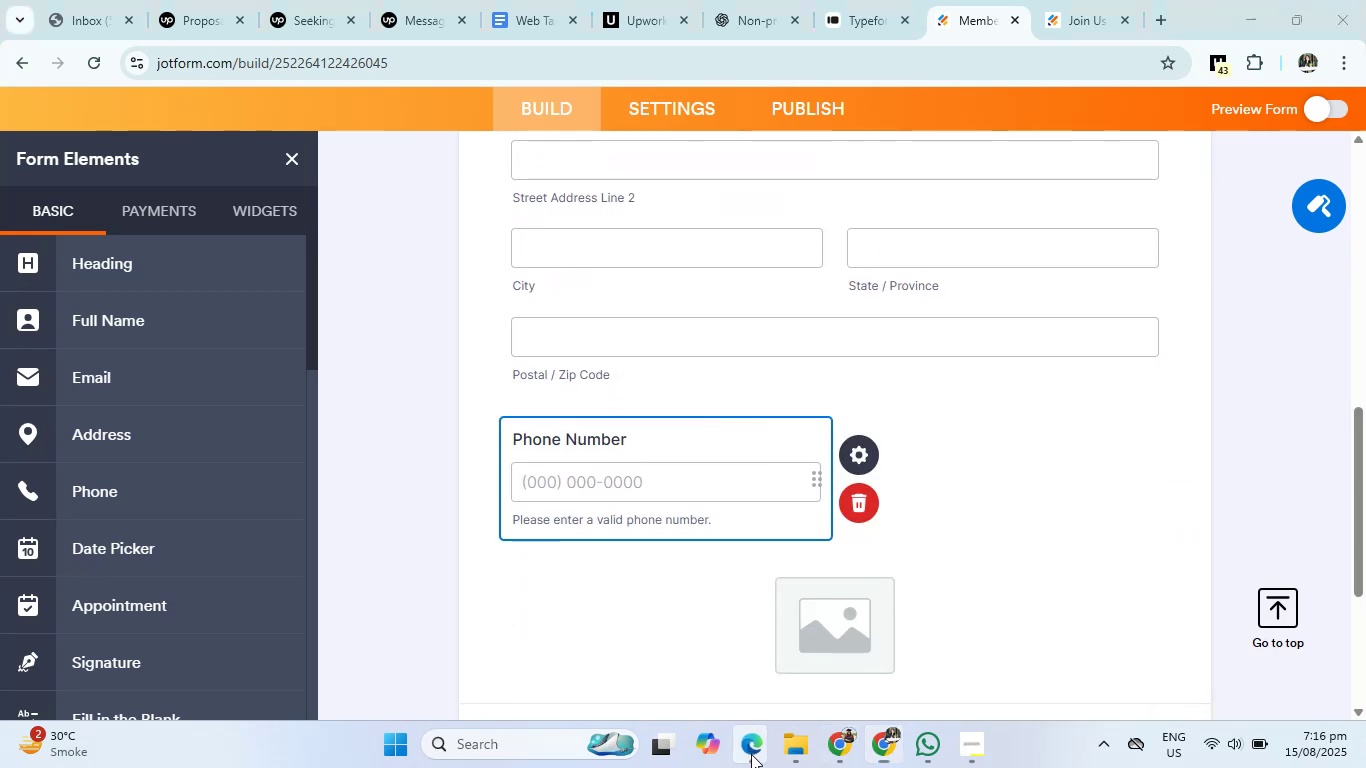 
double_click([696, 674])
 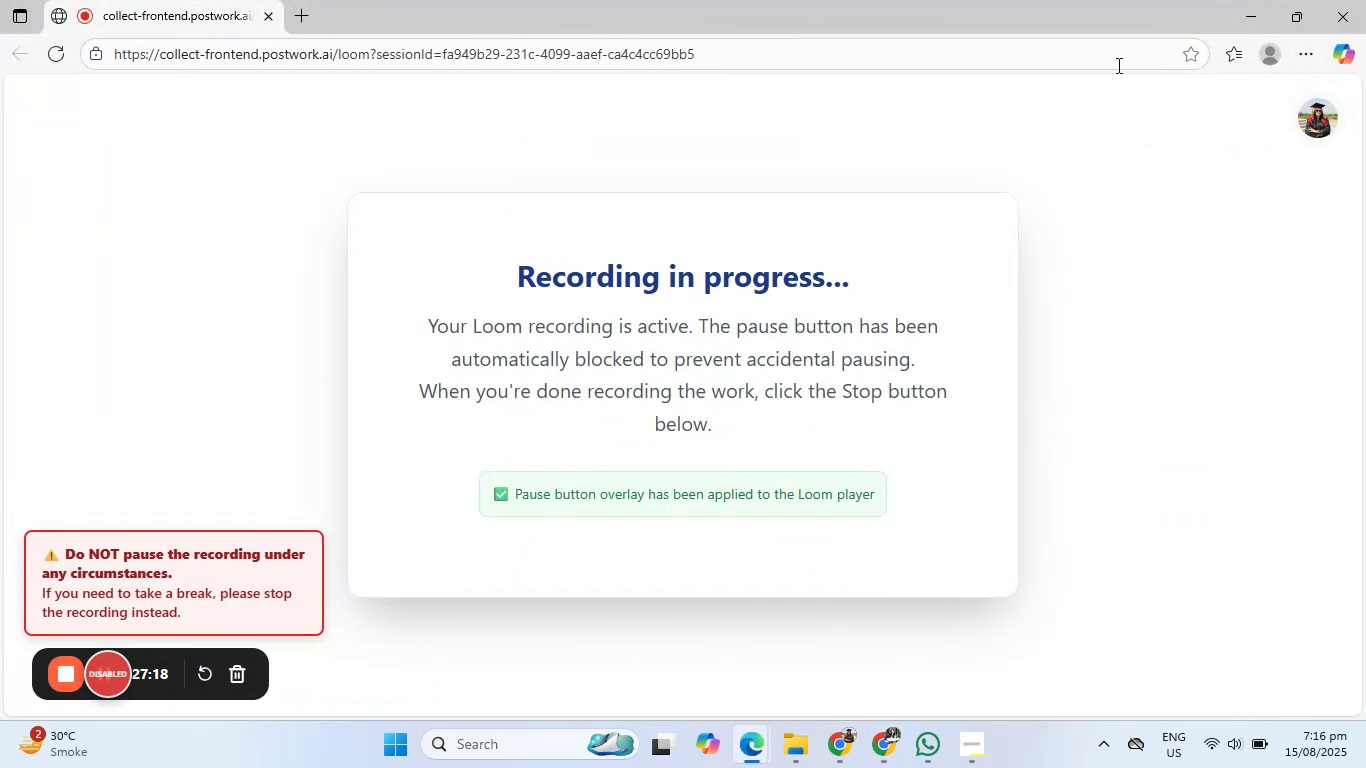 
left_click([1244, 0])
 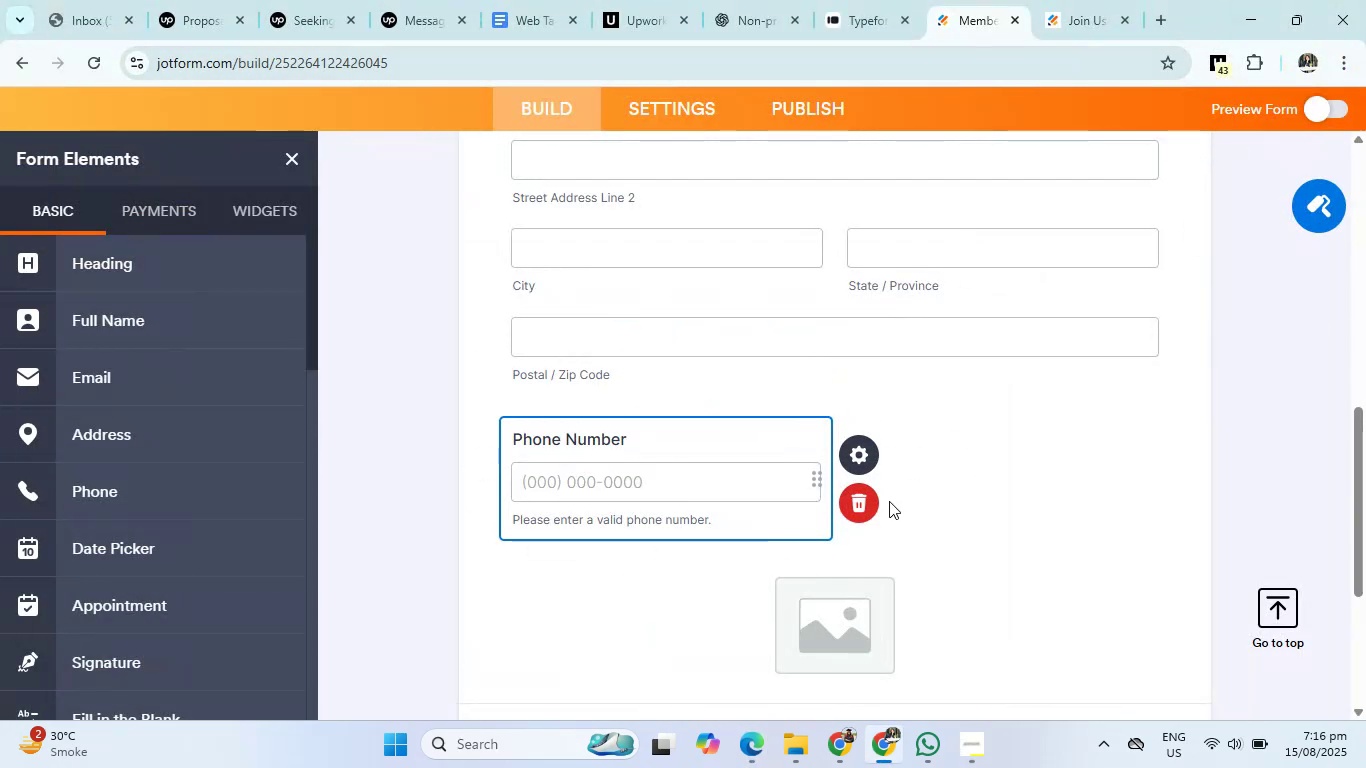 
left_click([814, 573])
 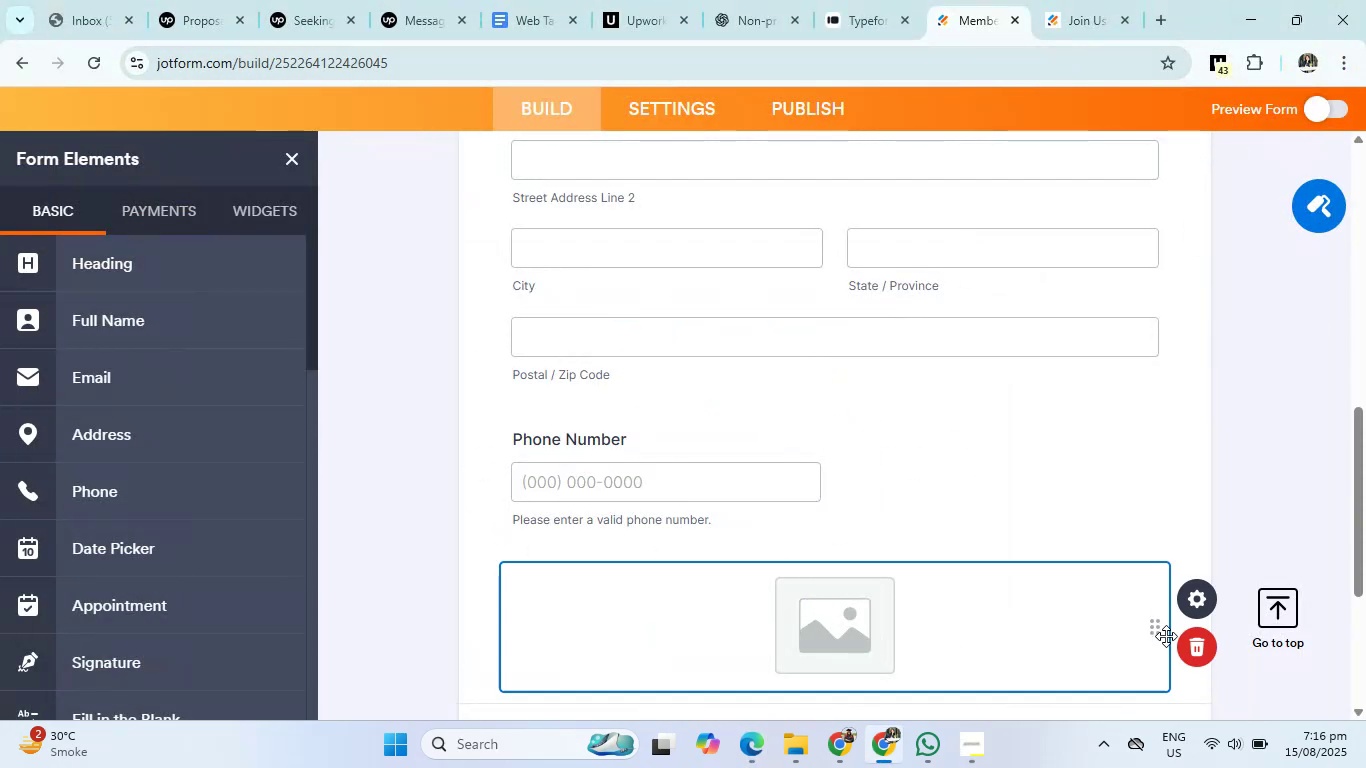 
left_click_drag(start_coordinate=[832, 632], to_coordinate=[879, 224])
 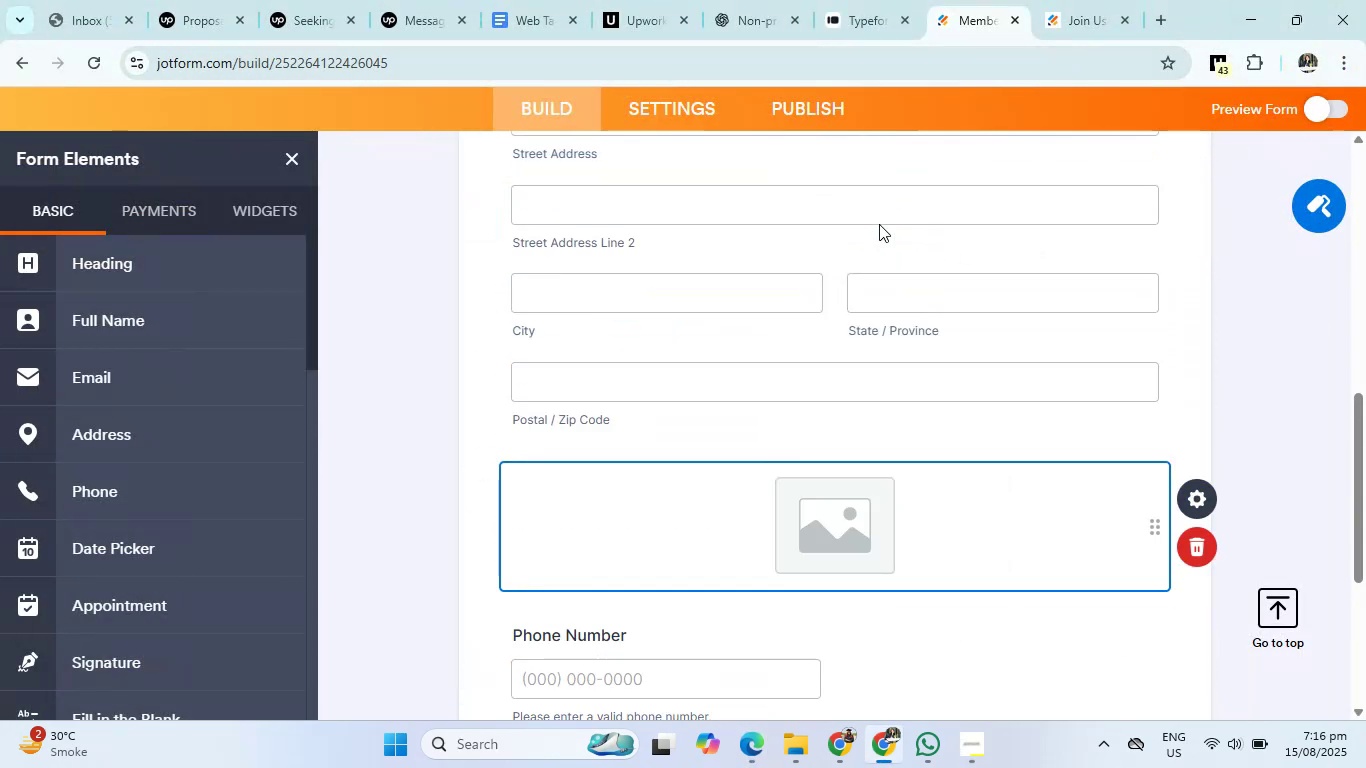 
scroll: coordinate [879, 224], scroll_direction: up, amount: 4.0
 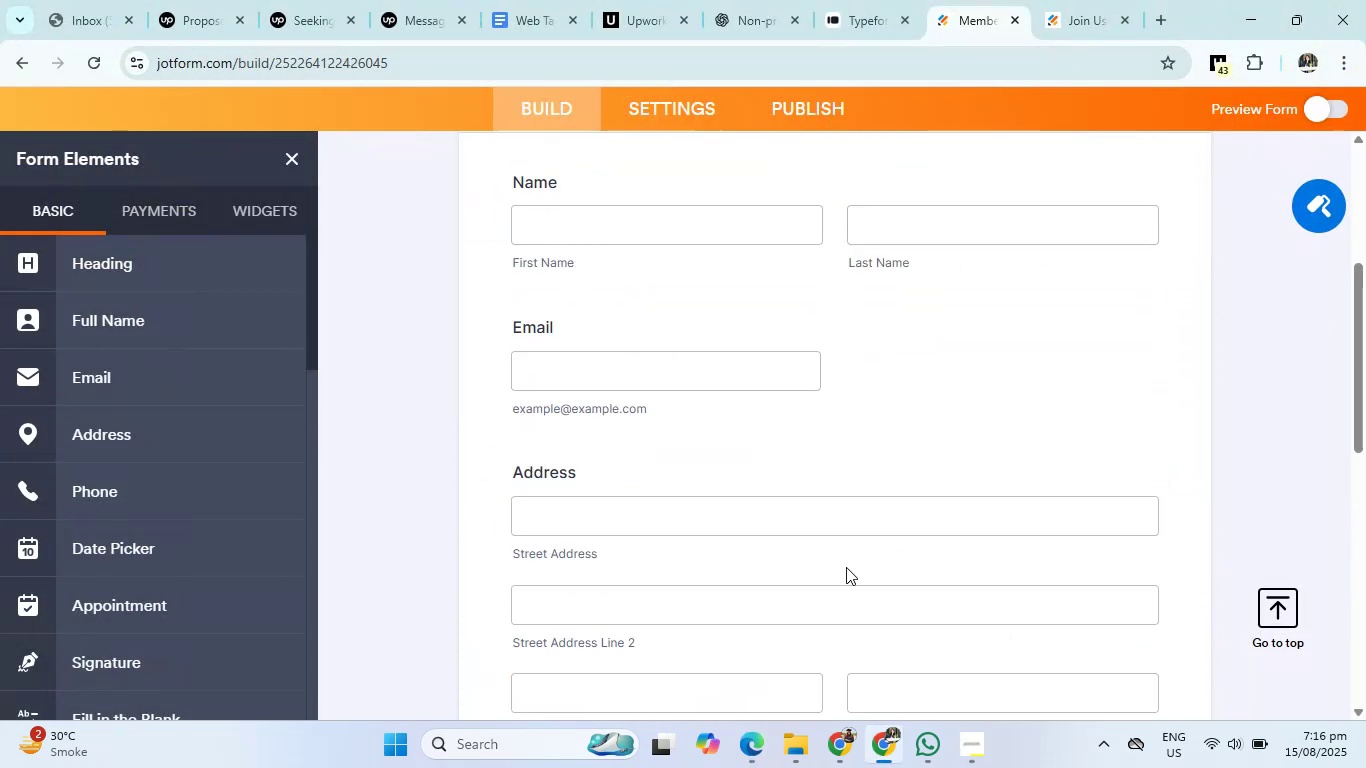 
scroll: coordinate [845, 601], scroll_direction: down, amount: 3.0
 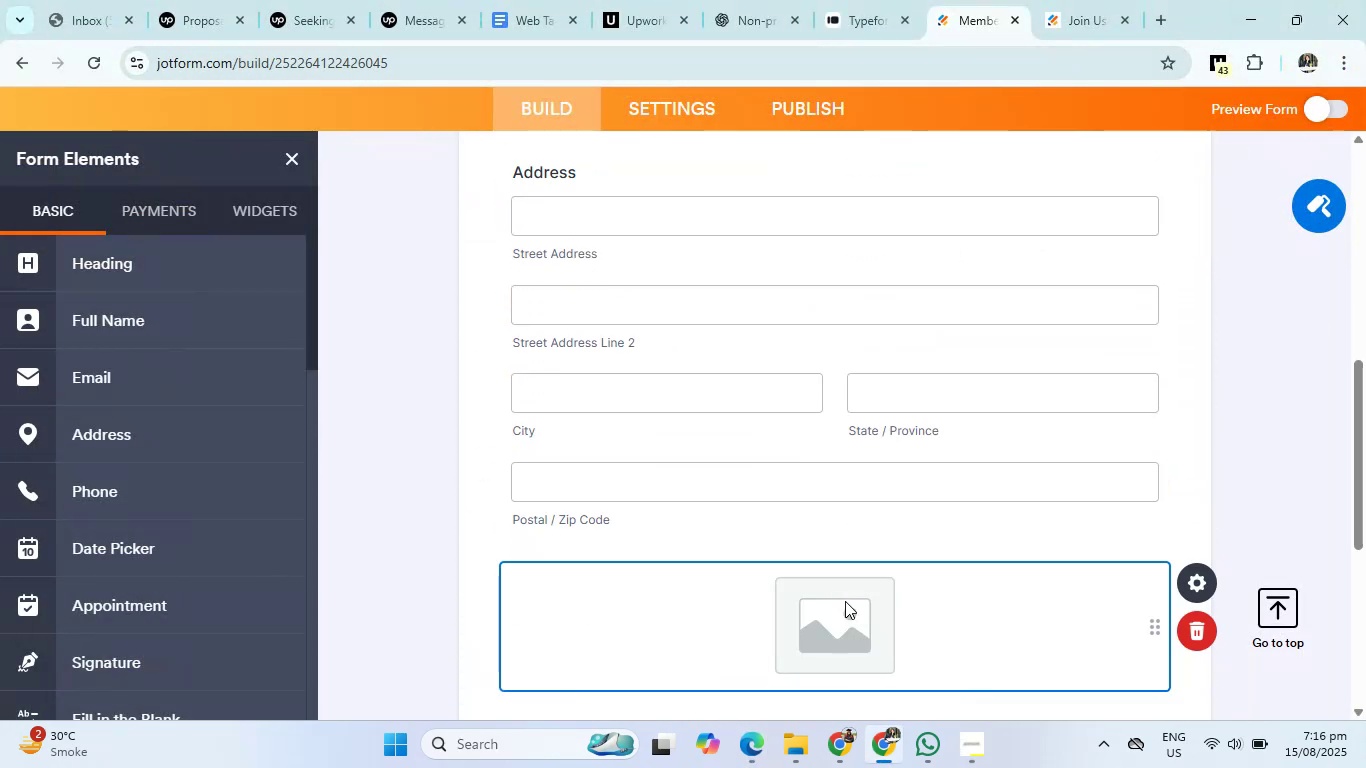 
left_click_drag(start_coordinate=[841, 610], to_coordinate=[859, 169])
 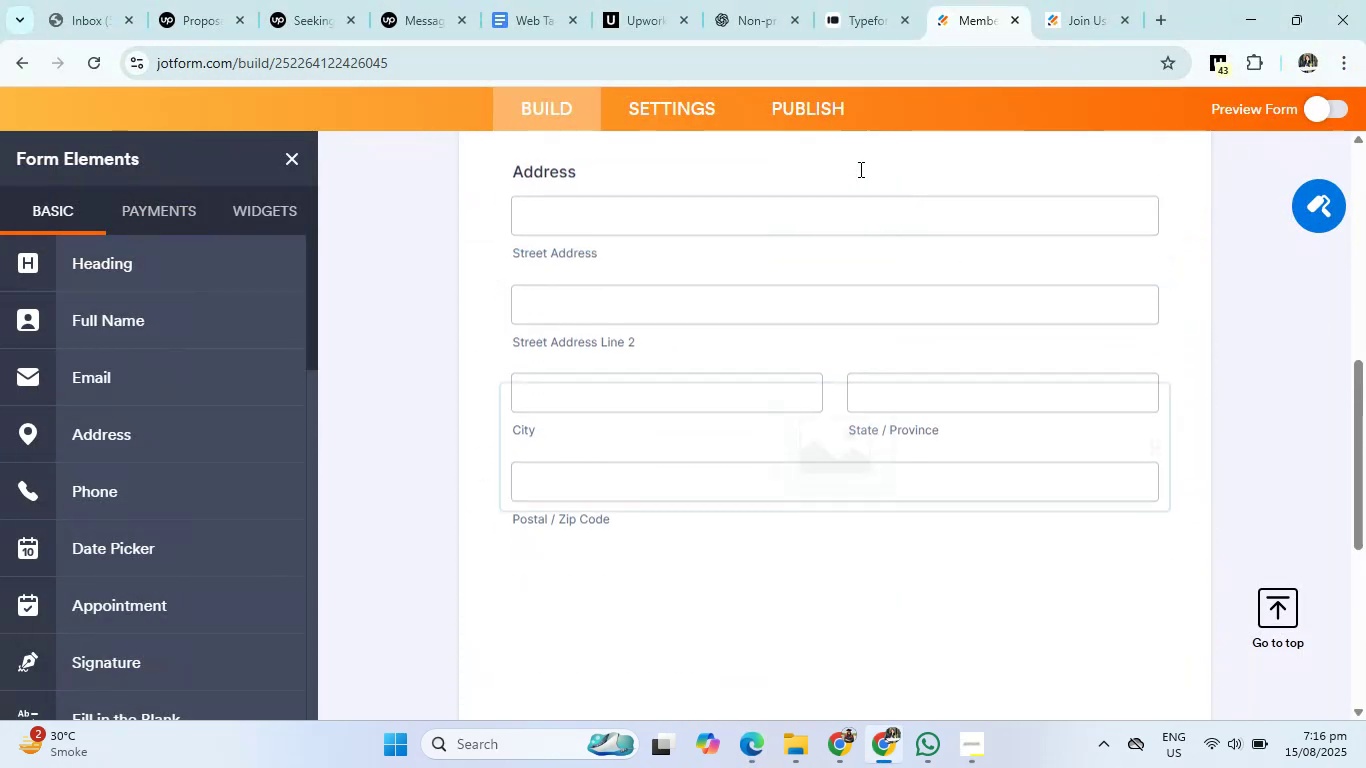 
scroll: coordinate [853, 511], scroll_direction: down, amount: 1.0
 